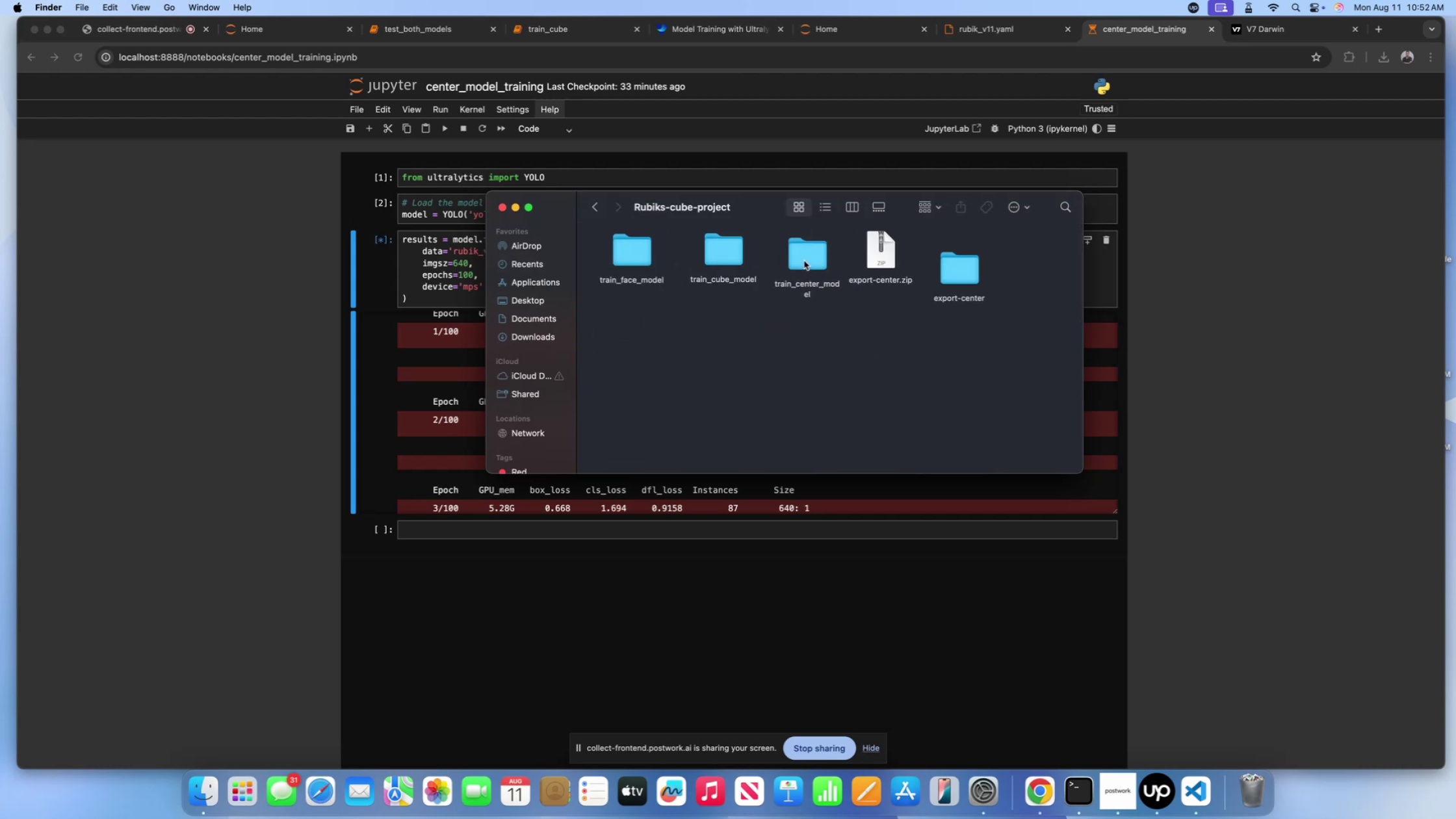 
double_click([804, 261])
 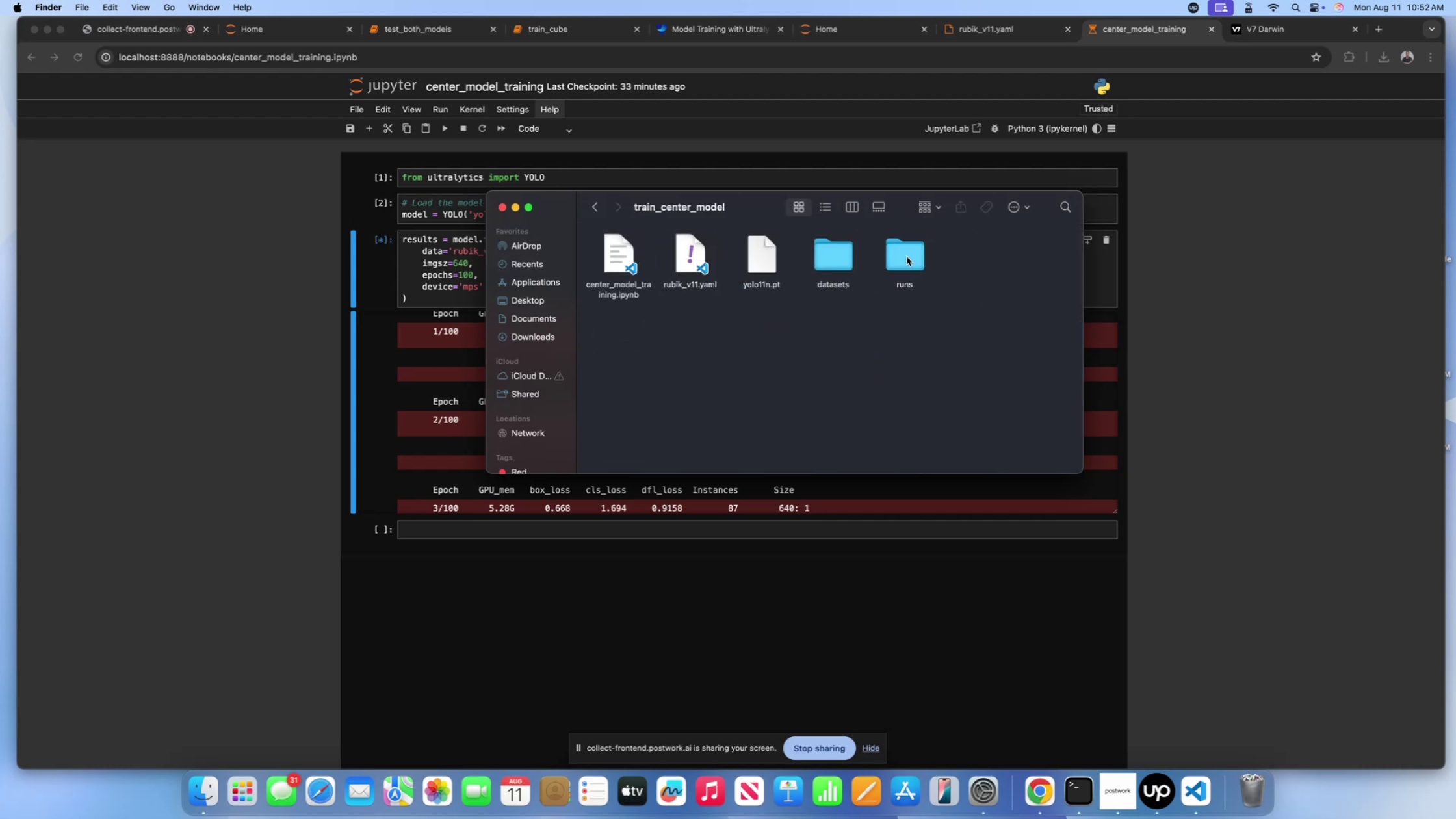 
double_click([907, 257])
 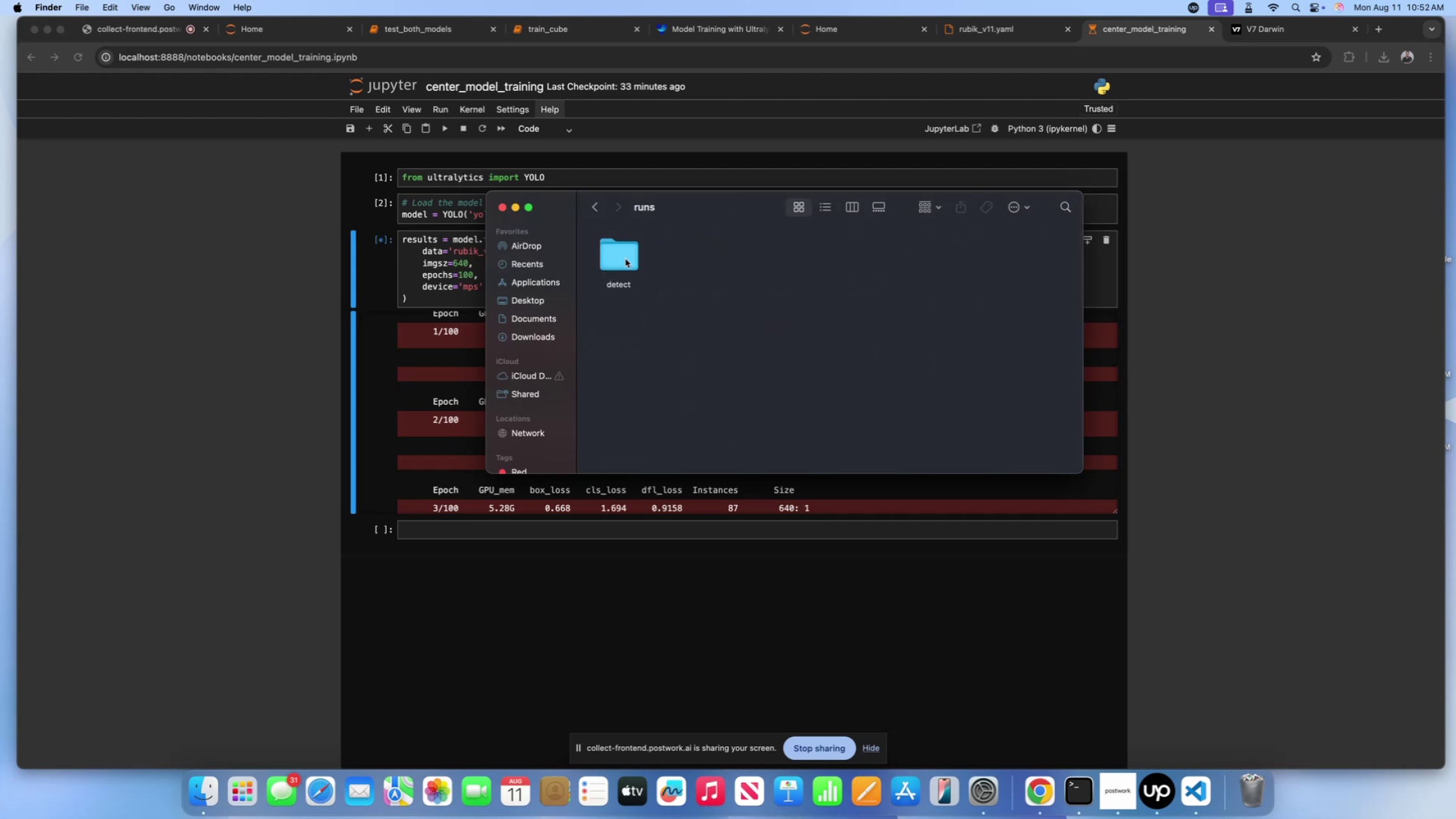 
double_click([625, 259])
 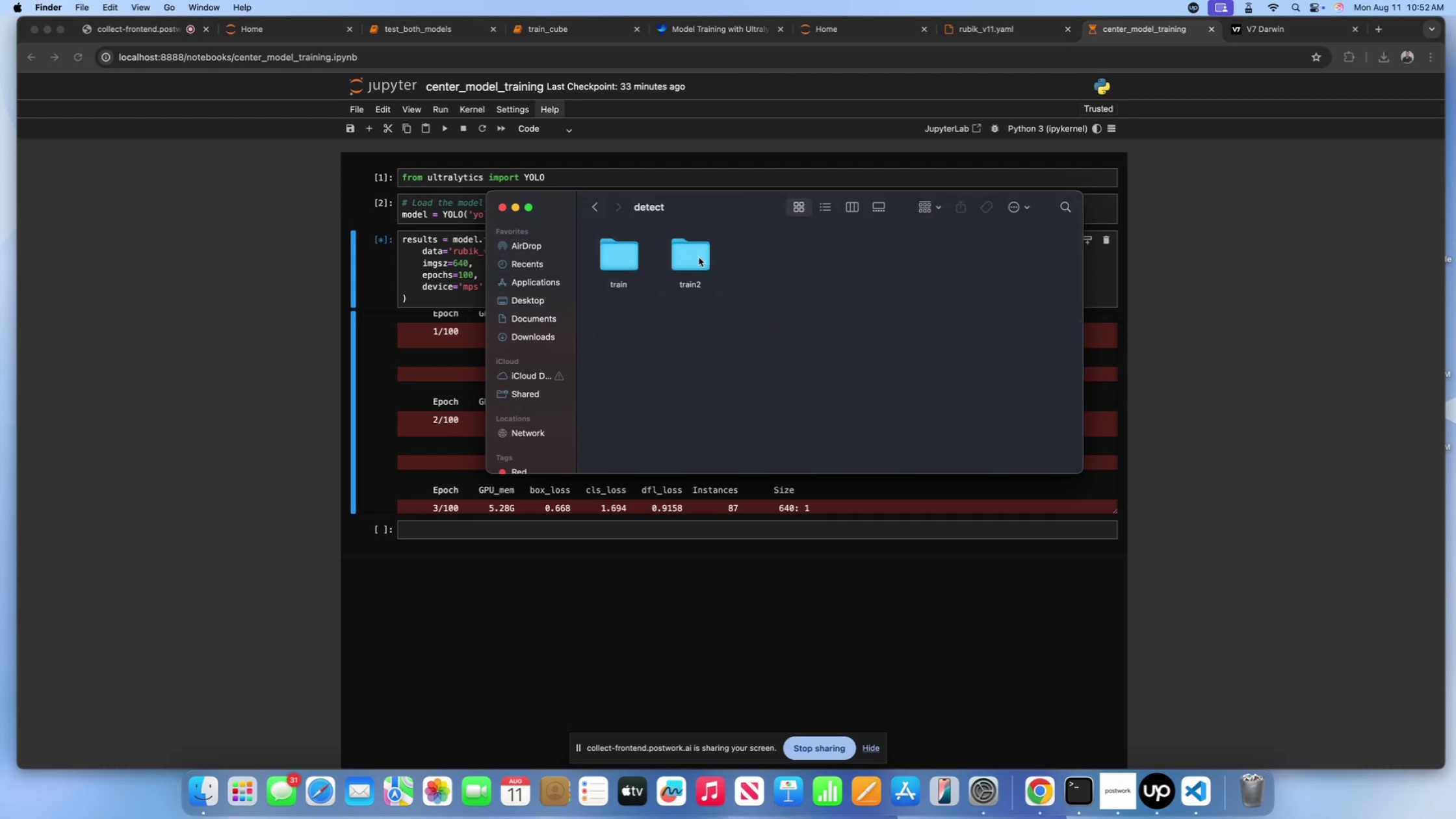 
double_click([699, 257])
 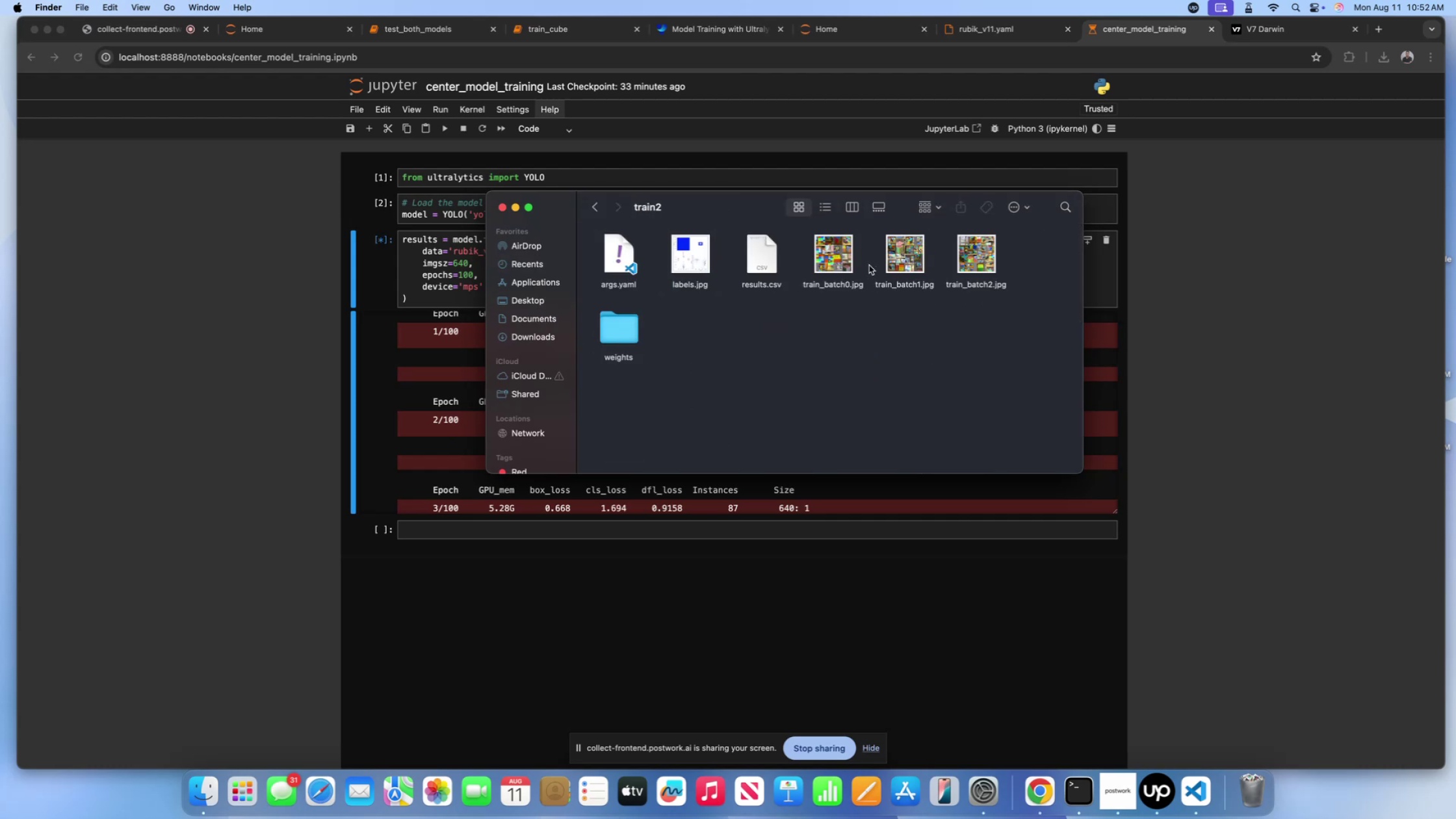 
left_click([849, 260])
 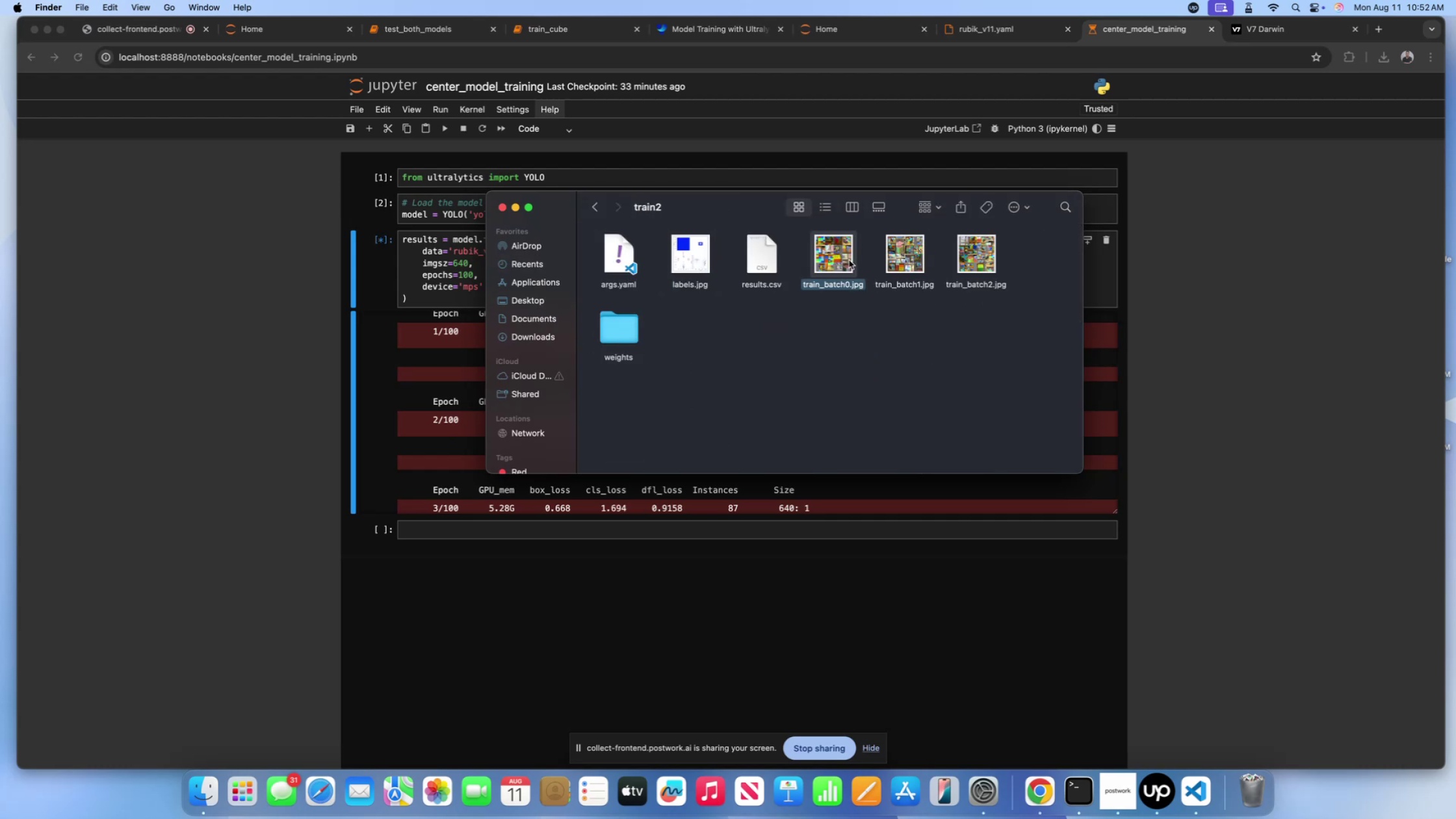 
key(Shift+Space)
 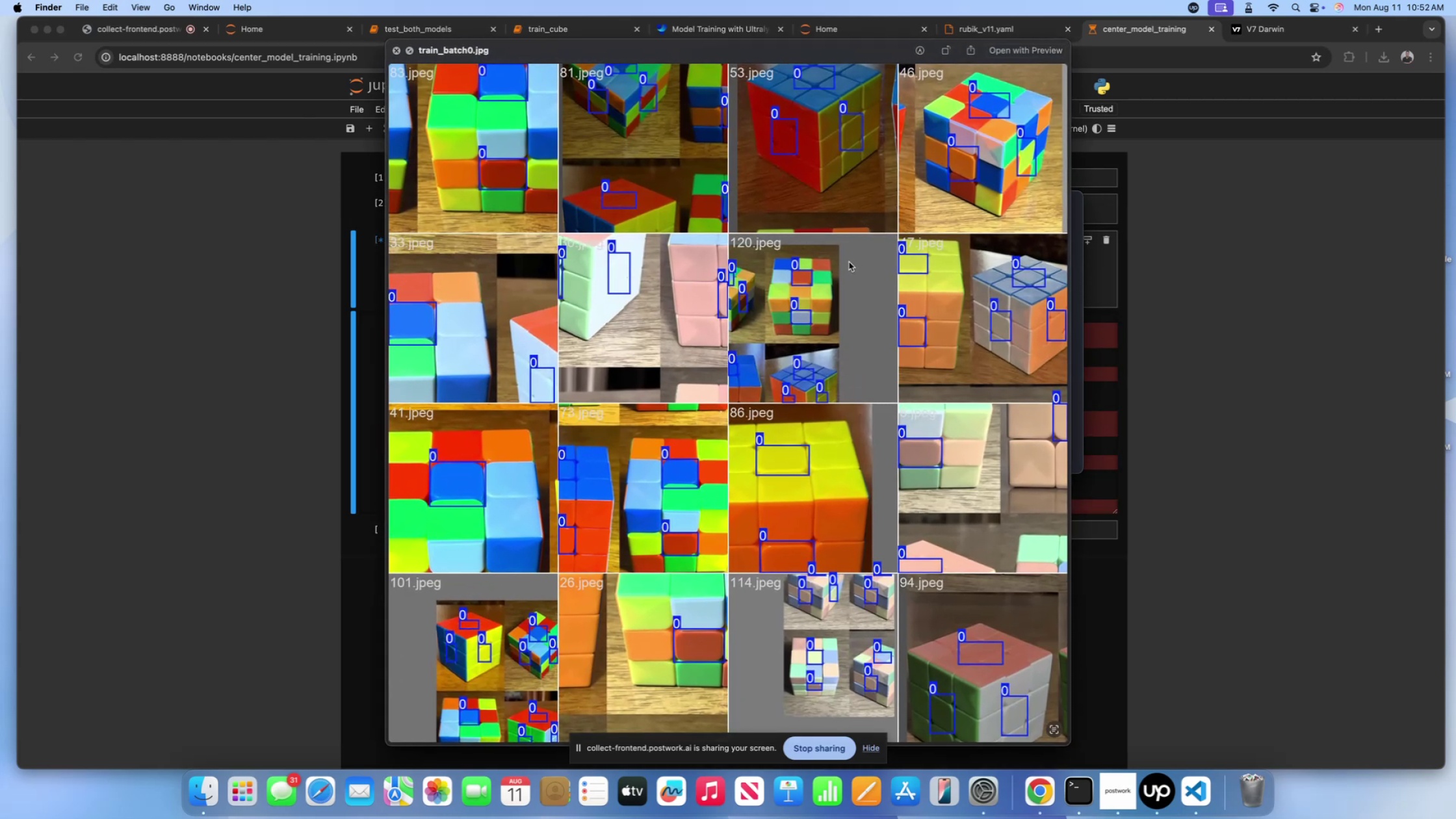 
key(Shift+ArrowRight)
 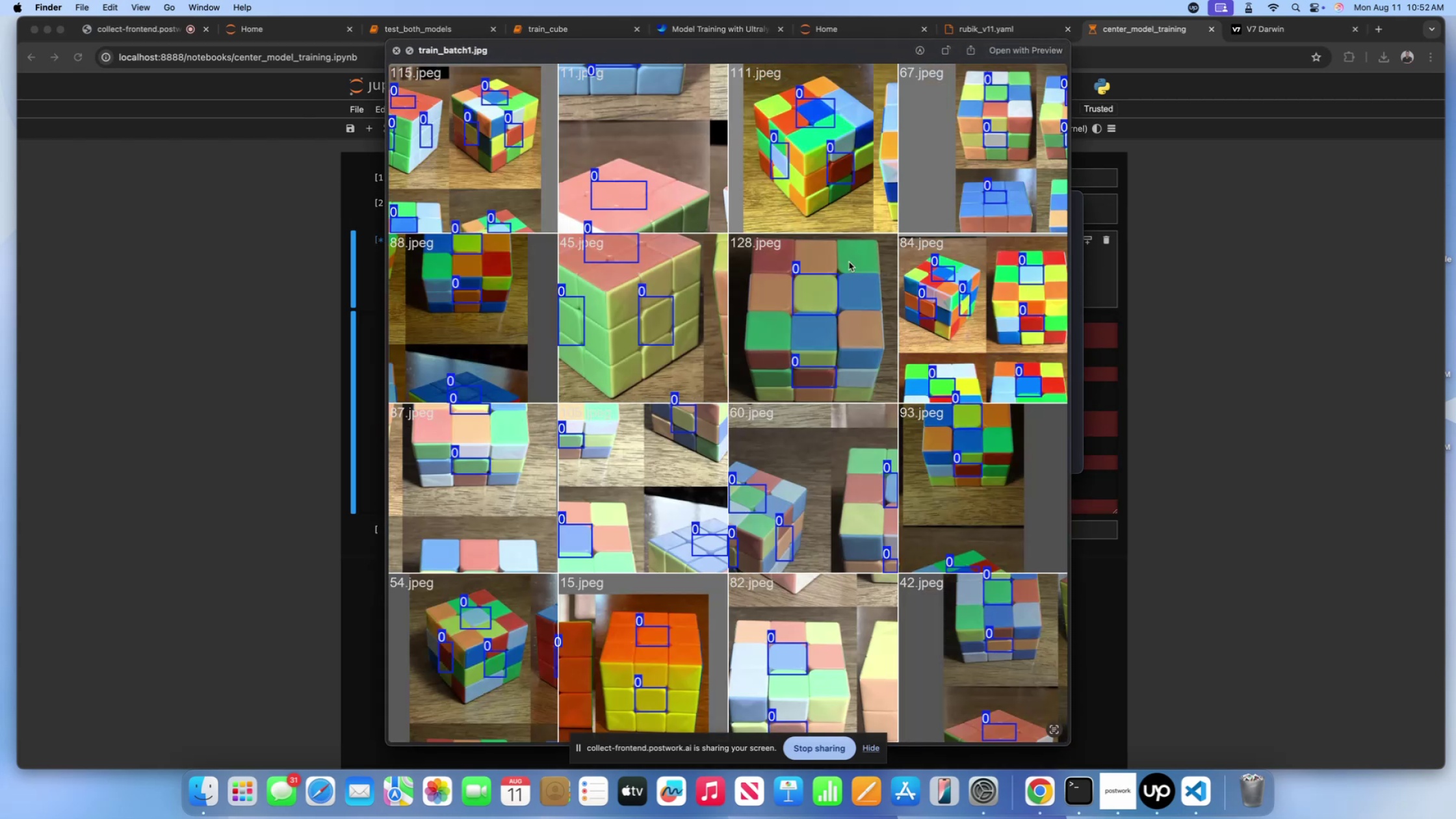 
key(Shift+ArrowRight)
 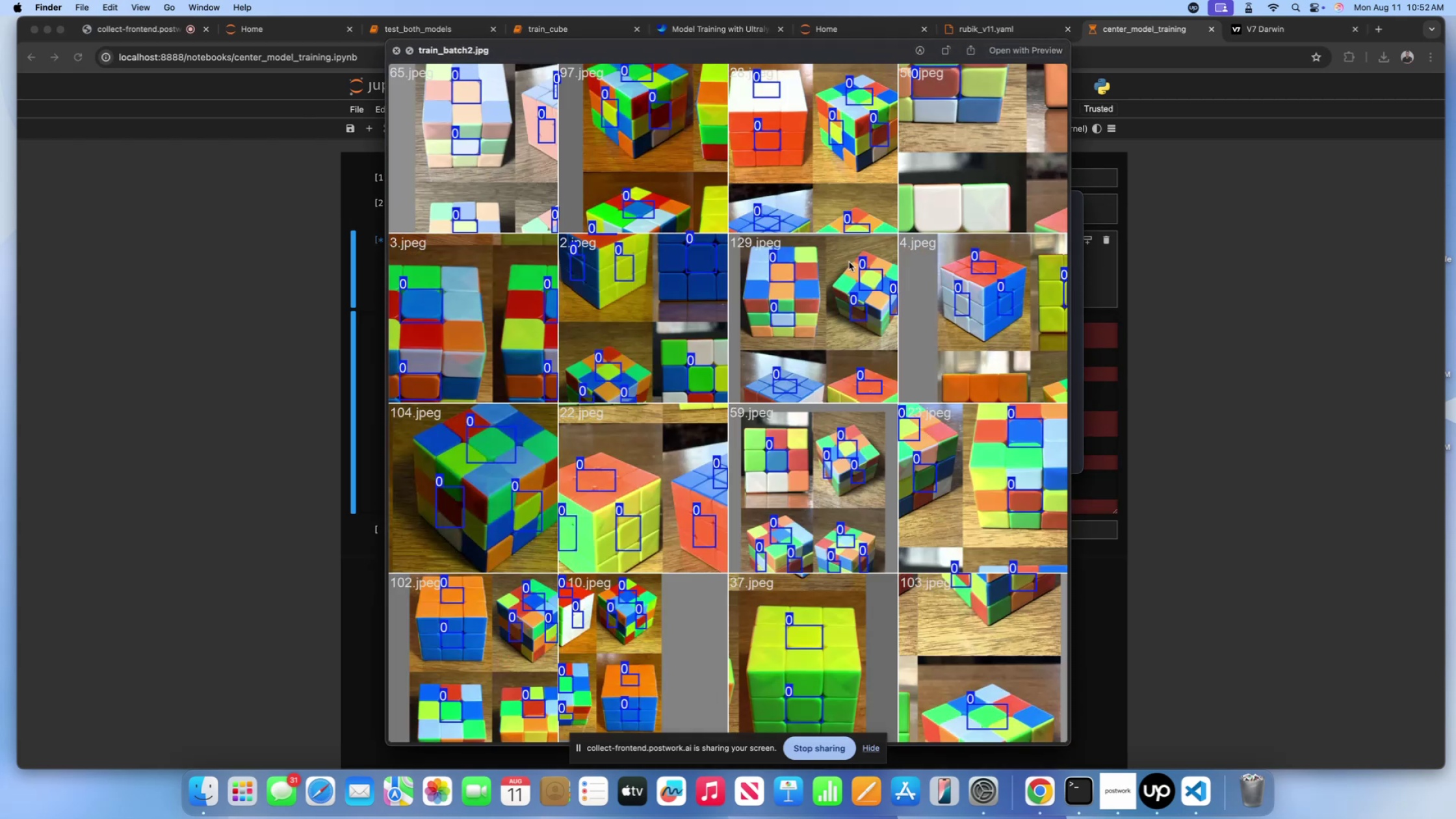 
key(Shift+ArrowRight)
 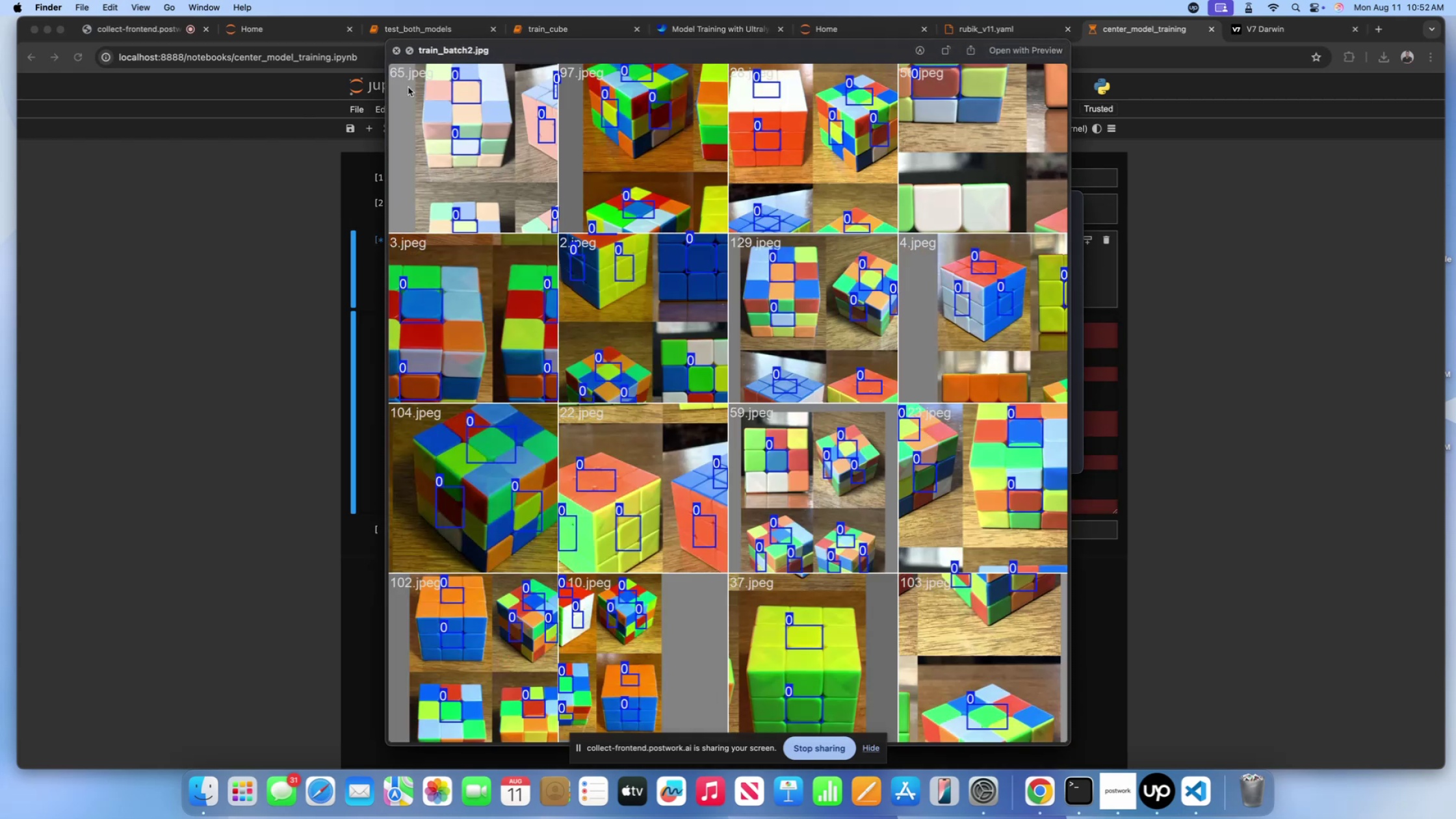 
left_click([393, 51])
 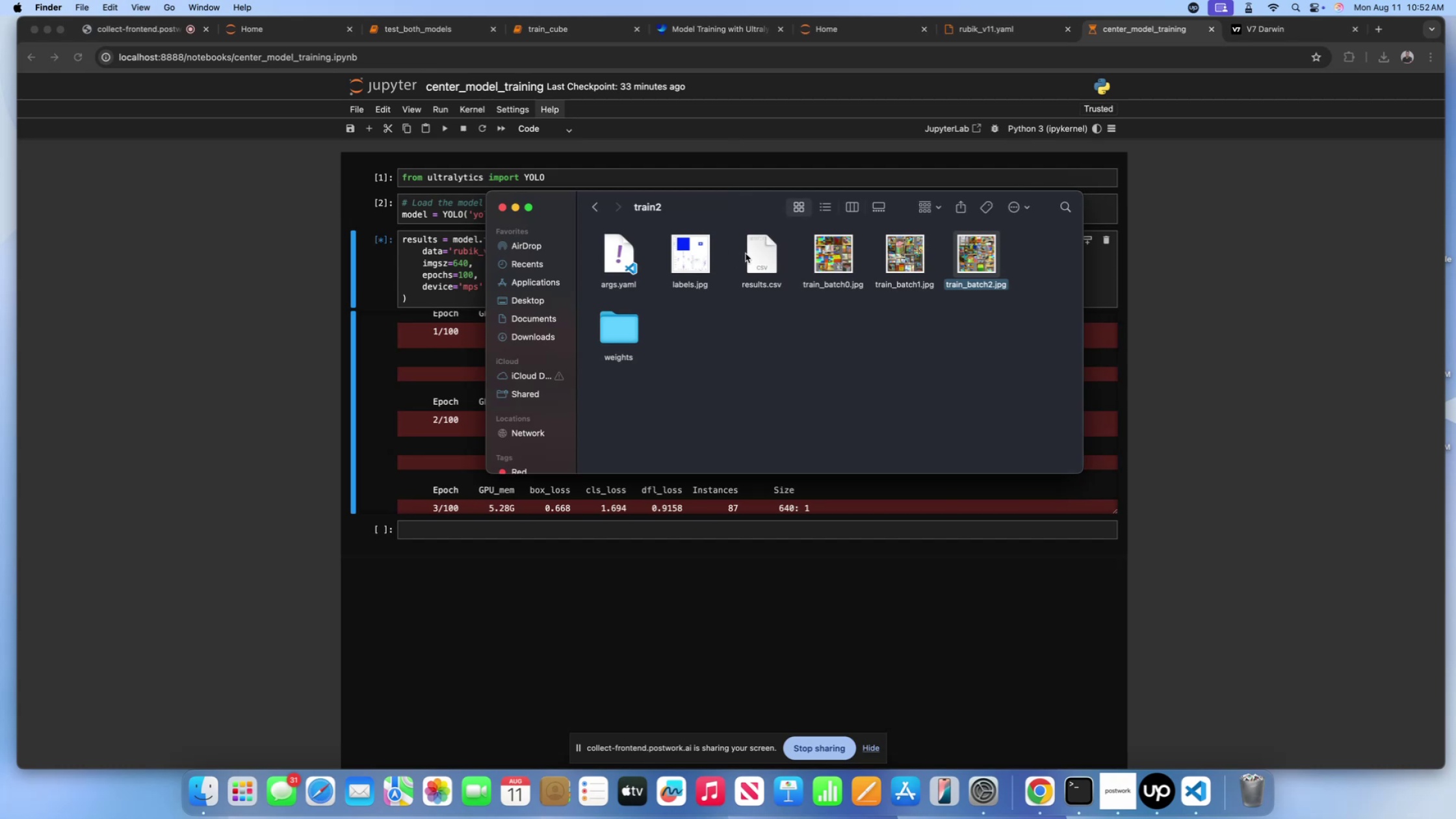 
left_click([700, 255])
 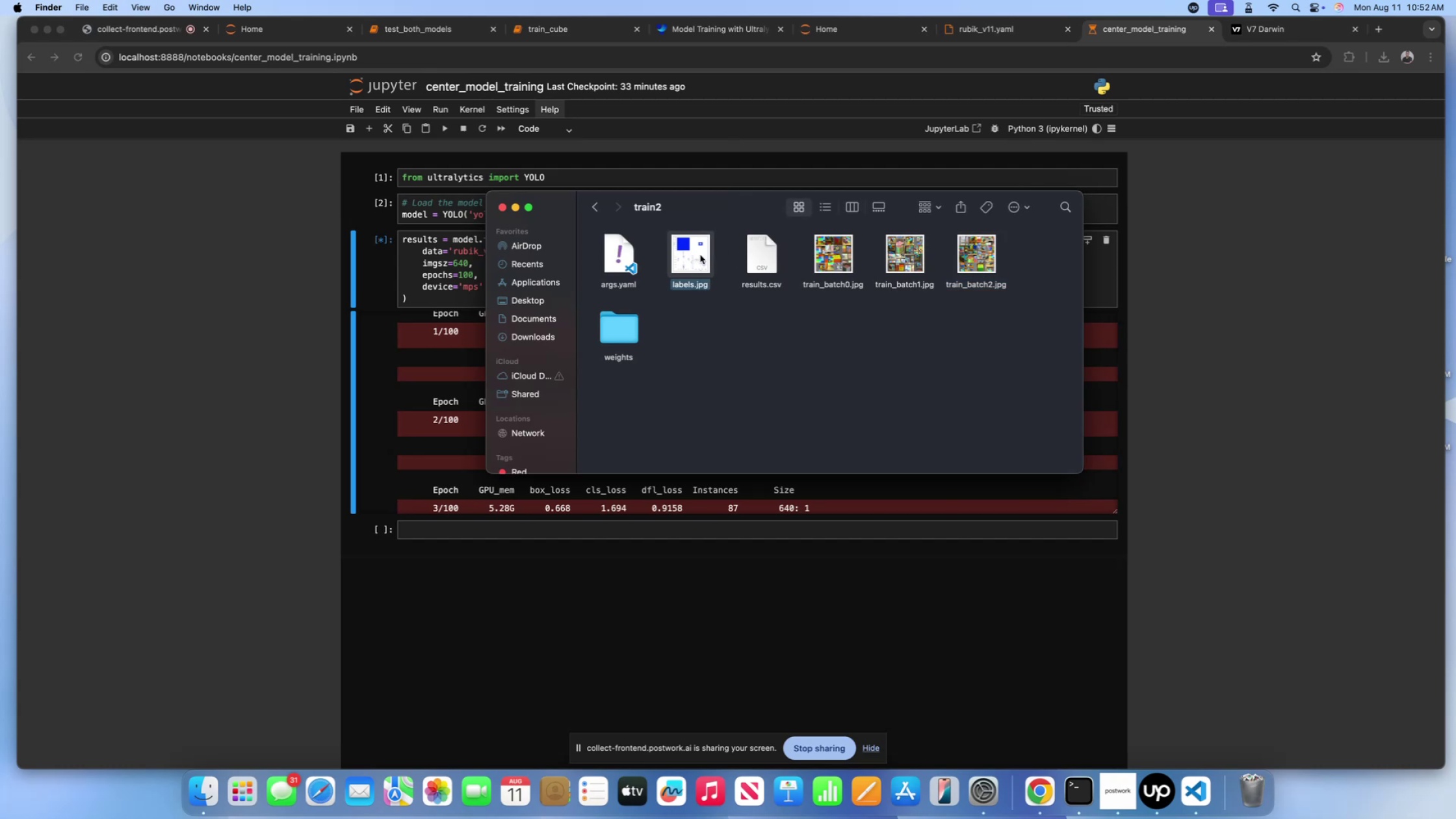 
key(Shift+Space)
 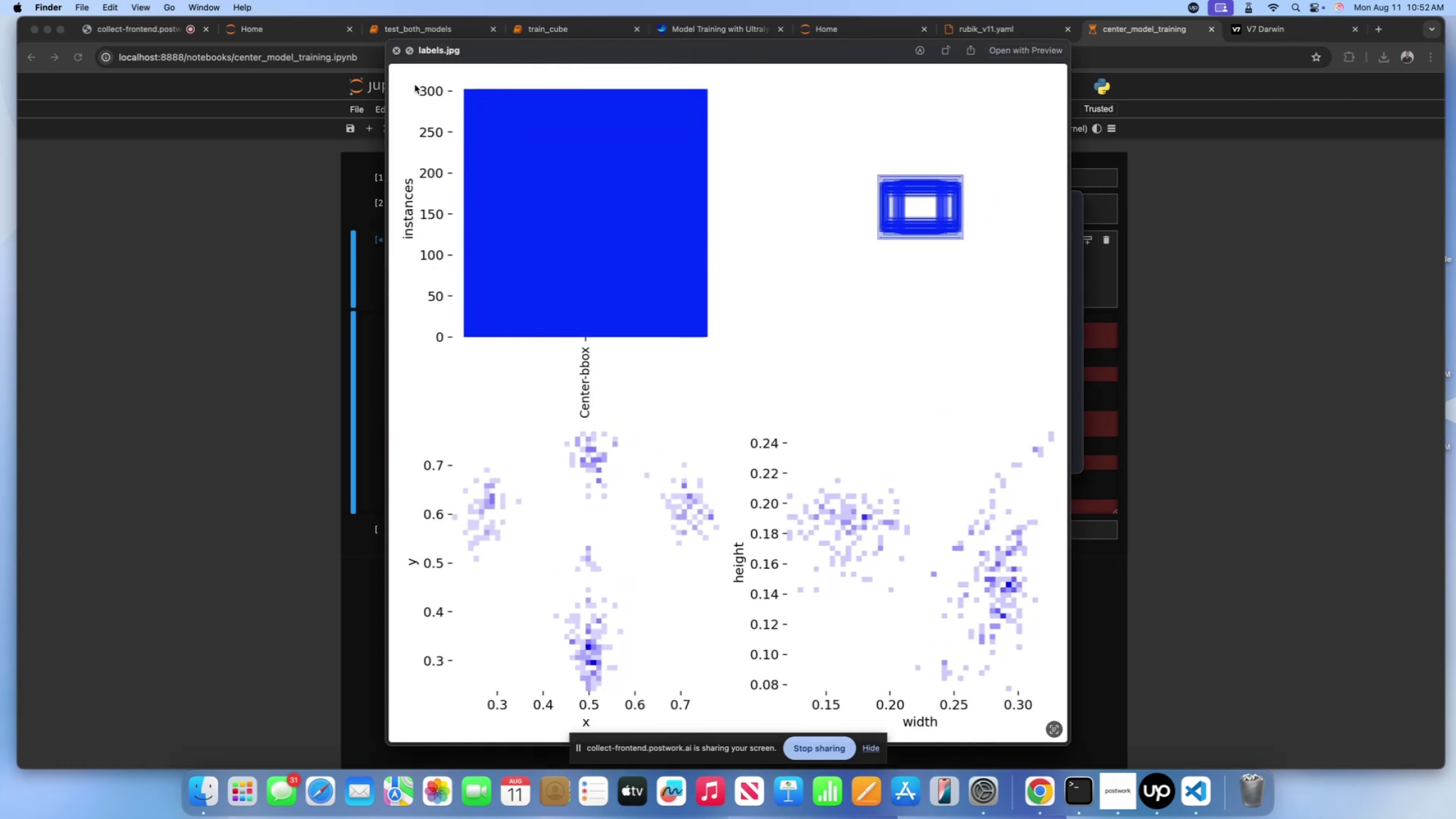 
left_click([393, 53])
 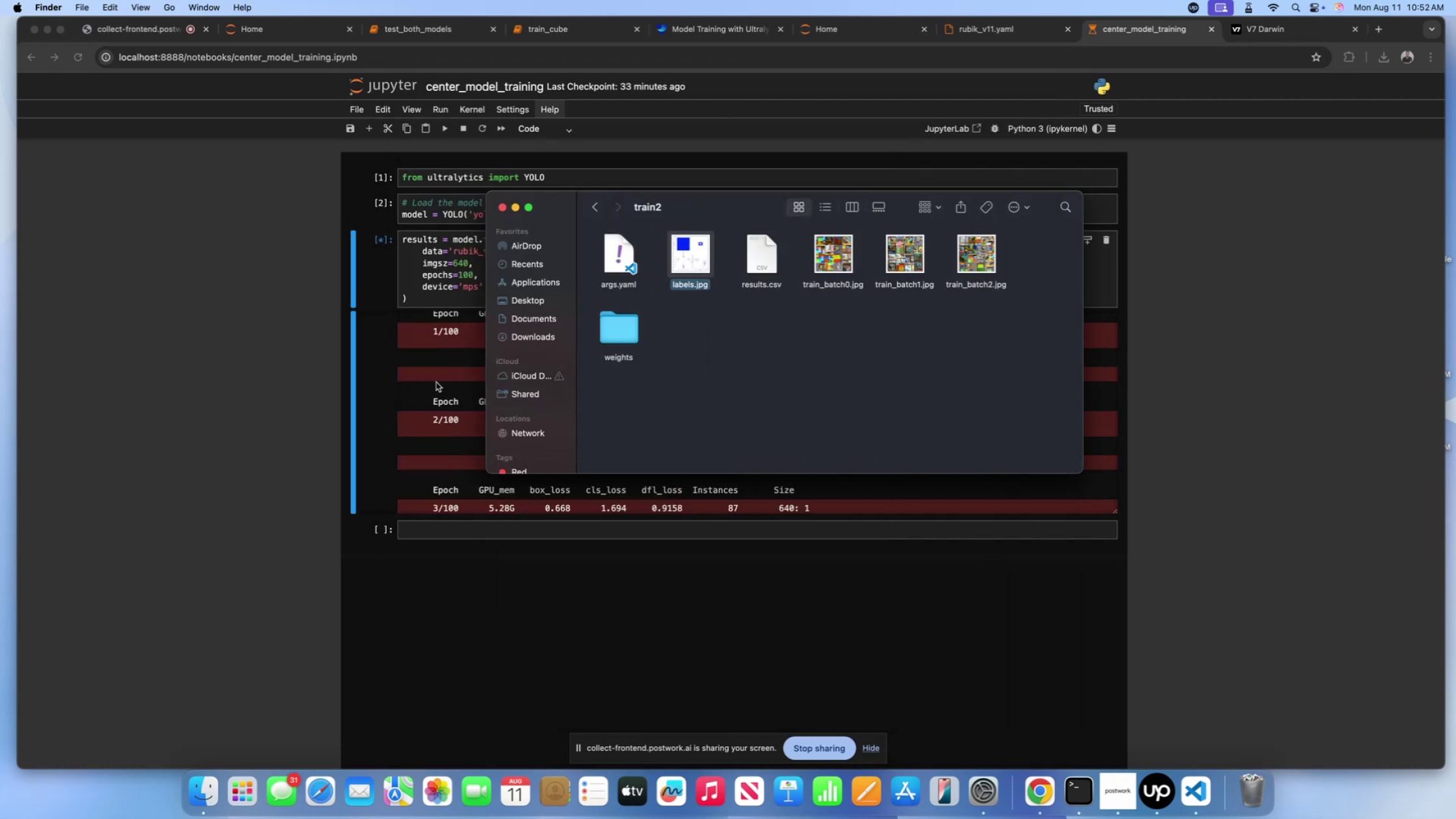 
left_click([442, 391])
 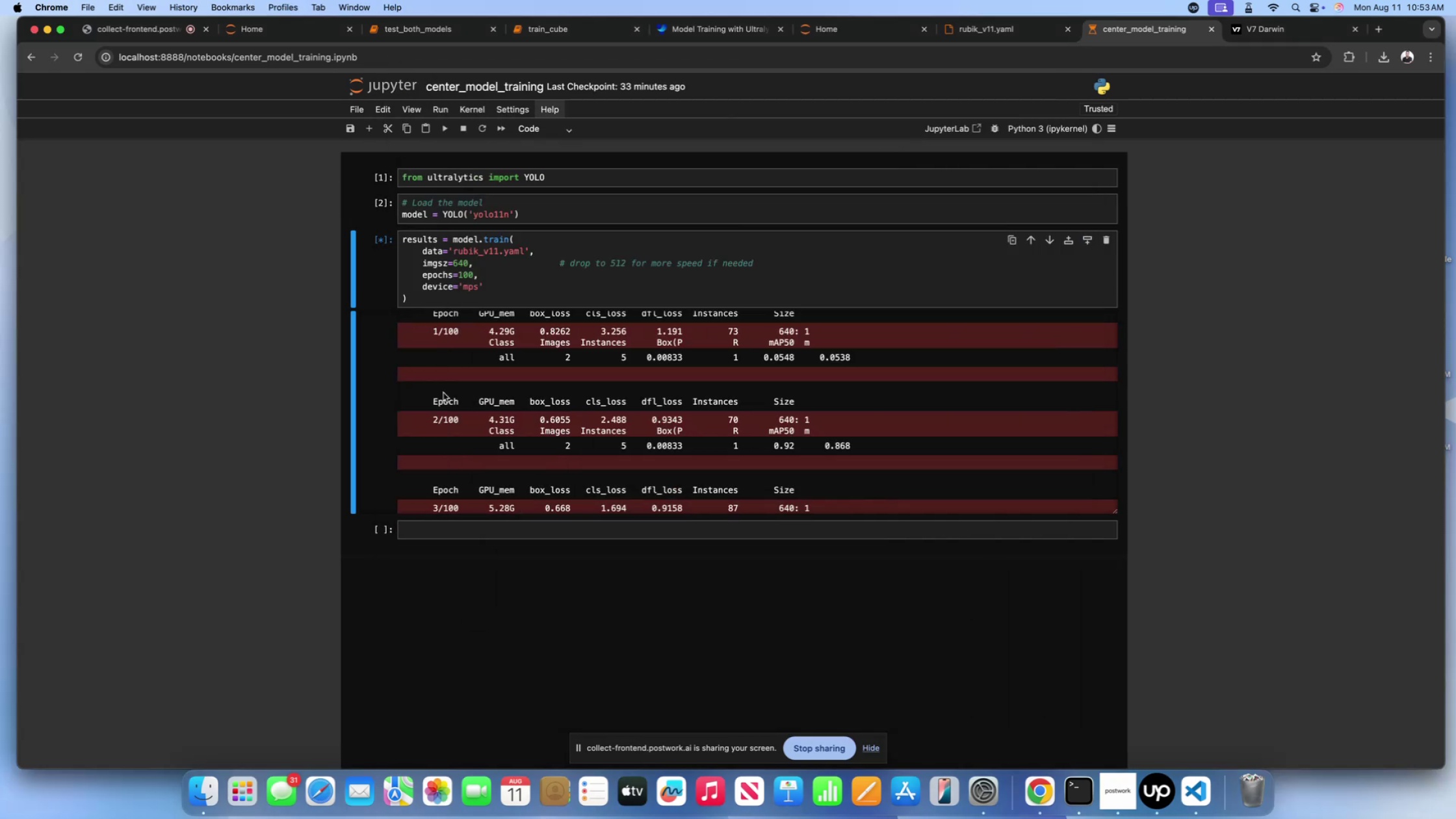 
scroll: coordinate [476, 406], scroll_direction: down, amount: 143.0
 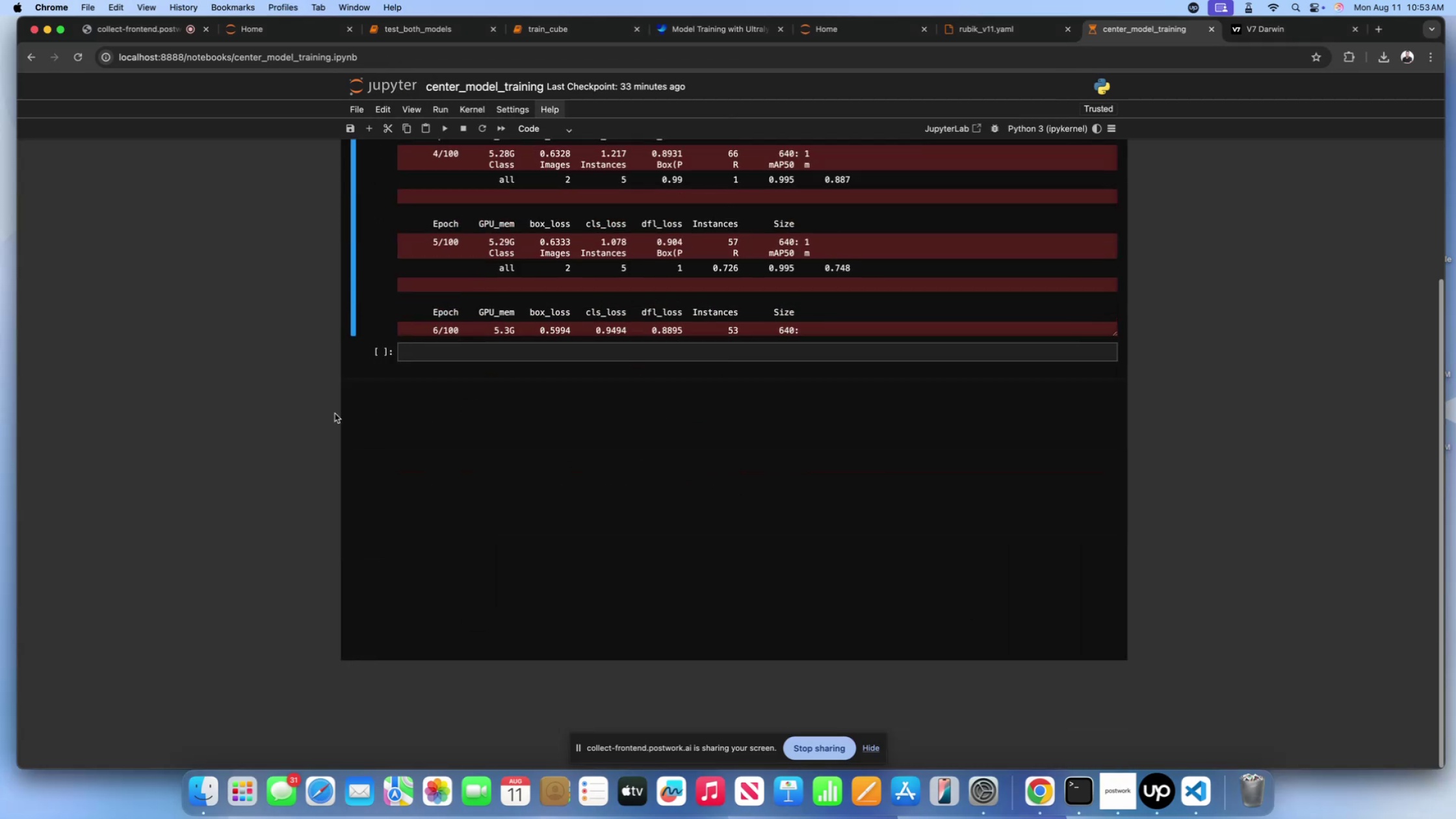 
scroll: coordinate [244, 413], scroll_direction: up, amount: 34.0
 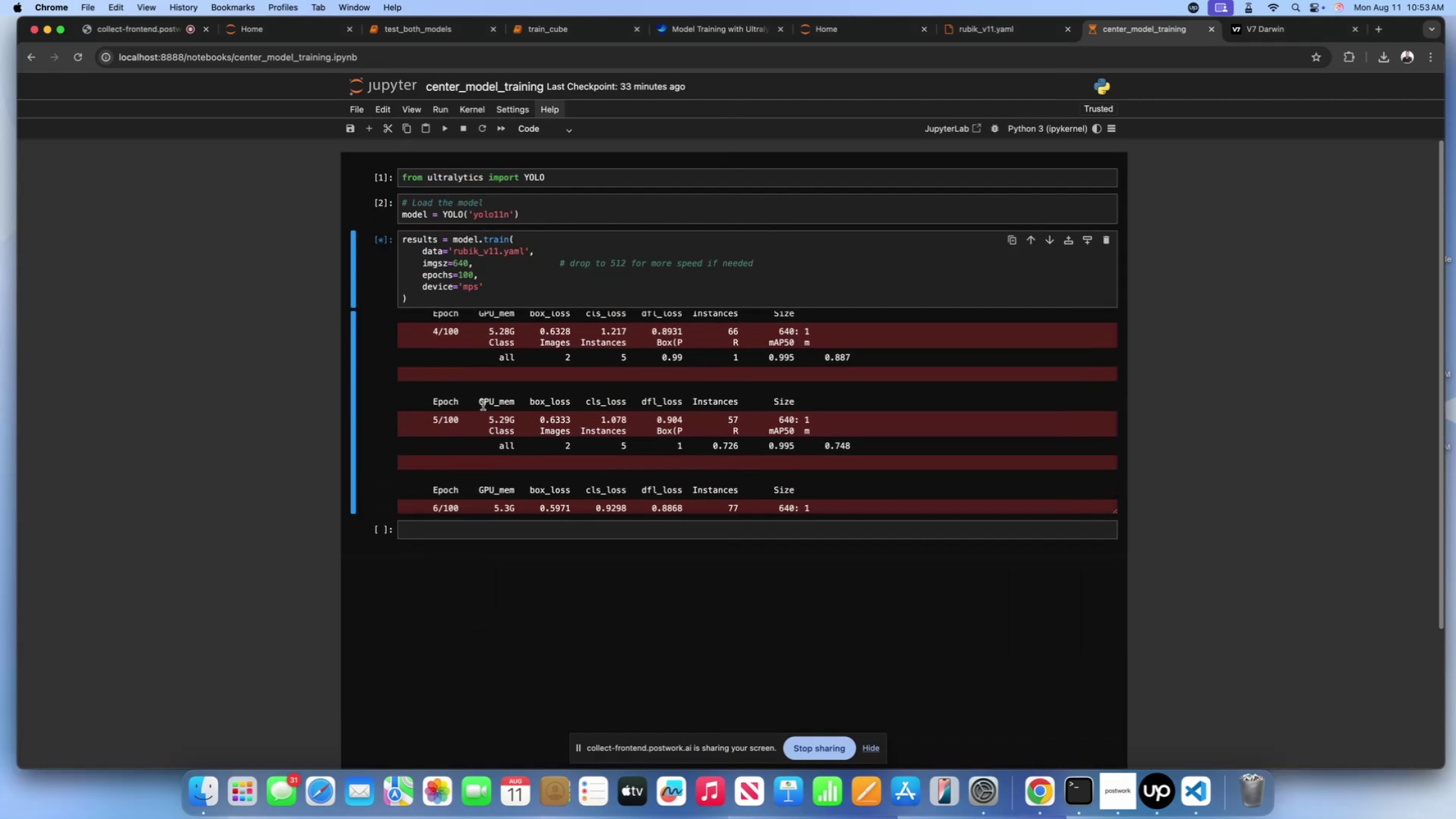 
left_click([483, 405])
 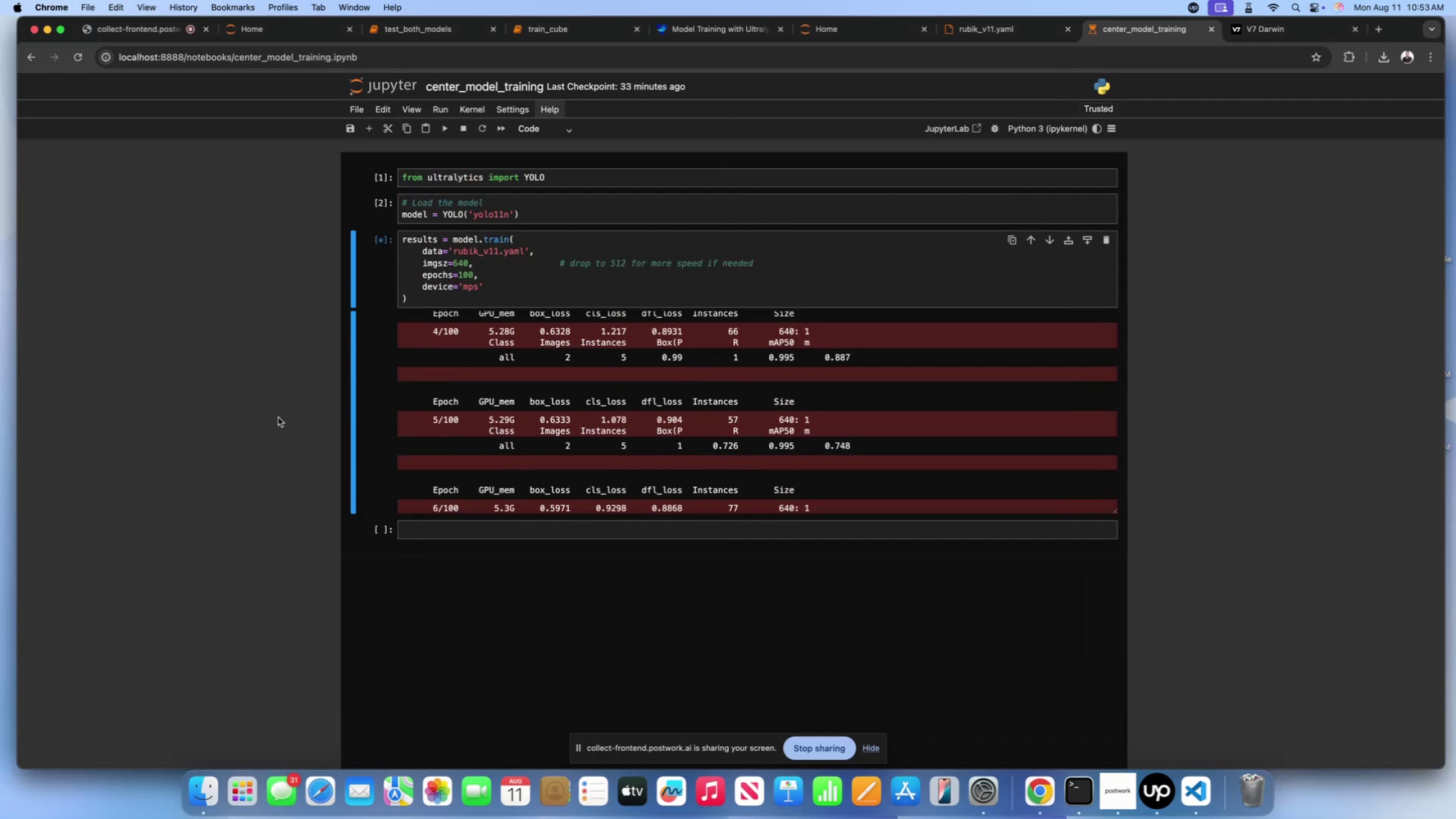 
scroll: coordinate [278, 417], scroll_direction: up, amount: 6.0
 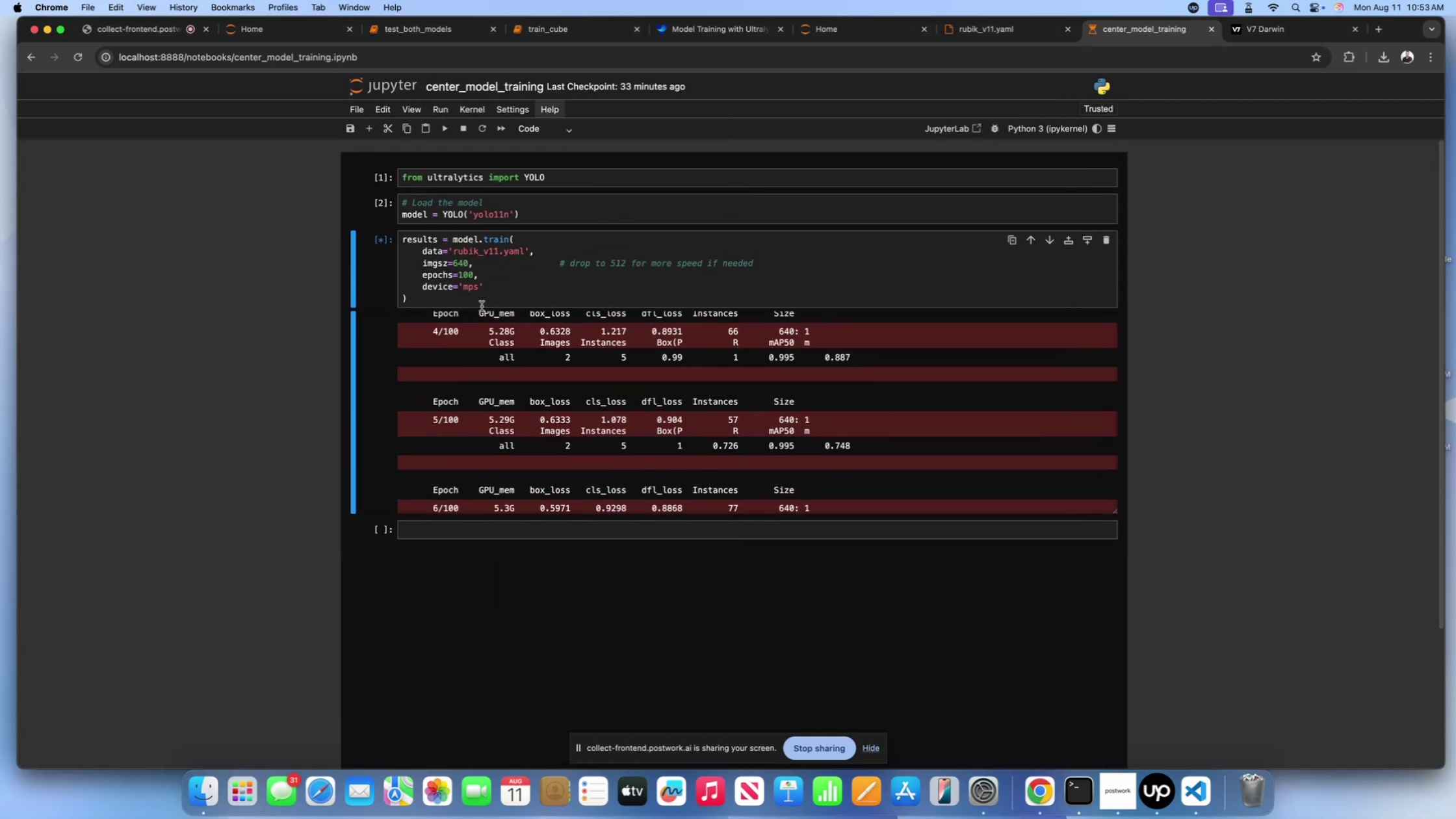 
left_click([487, 290])
 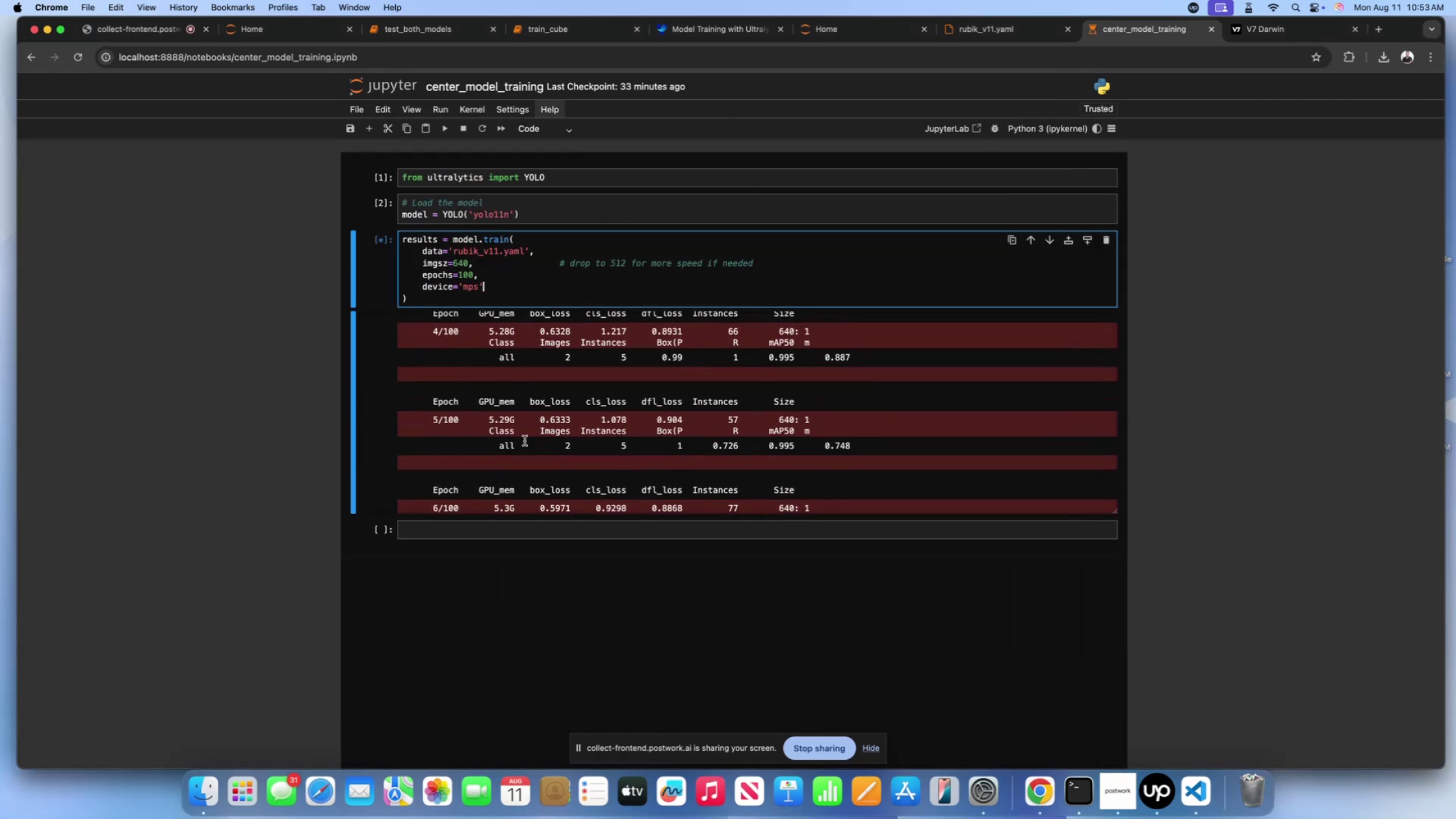 
left_click([525, 441])
 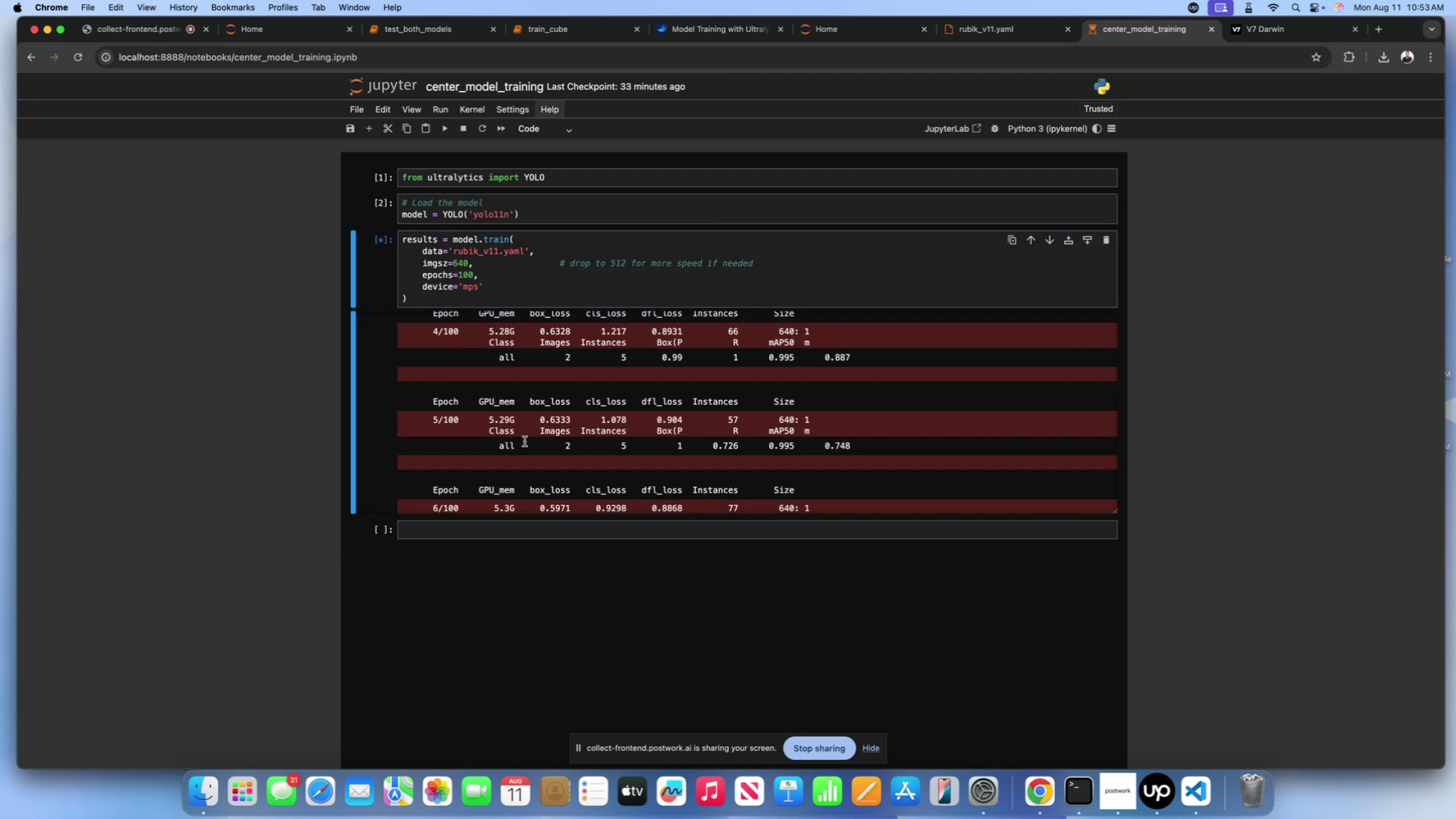 
scroll: coordinate [525, 441], scroll_direction: down, amount: 39.0
 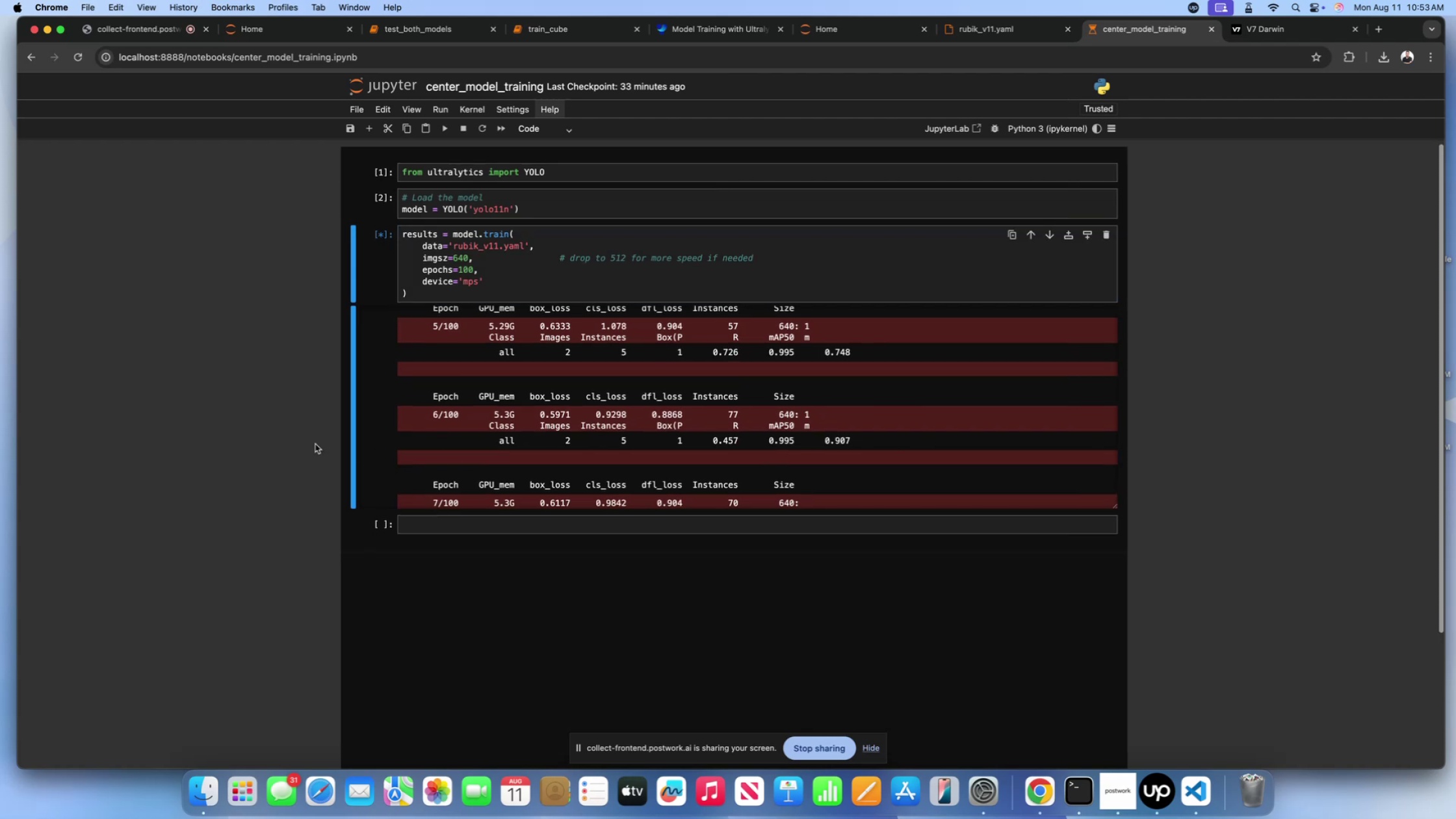 
scroll: coordinate [673, 445], scroll_direction: none, amount: 0.0
 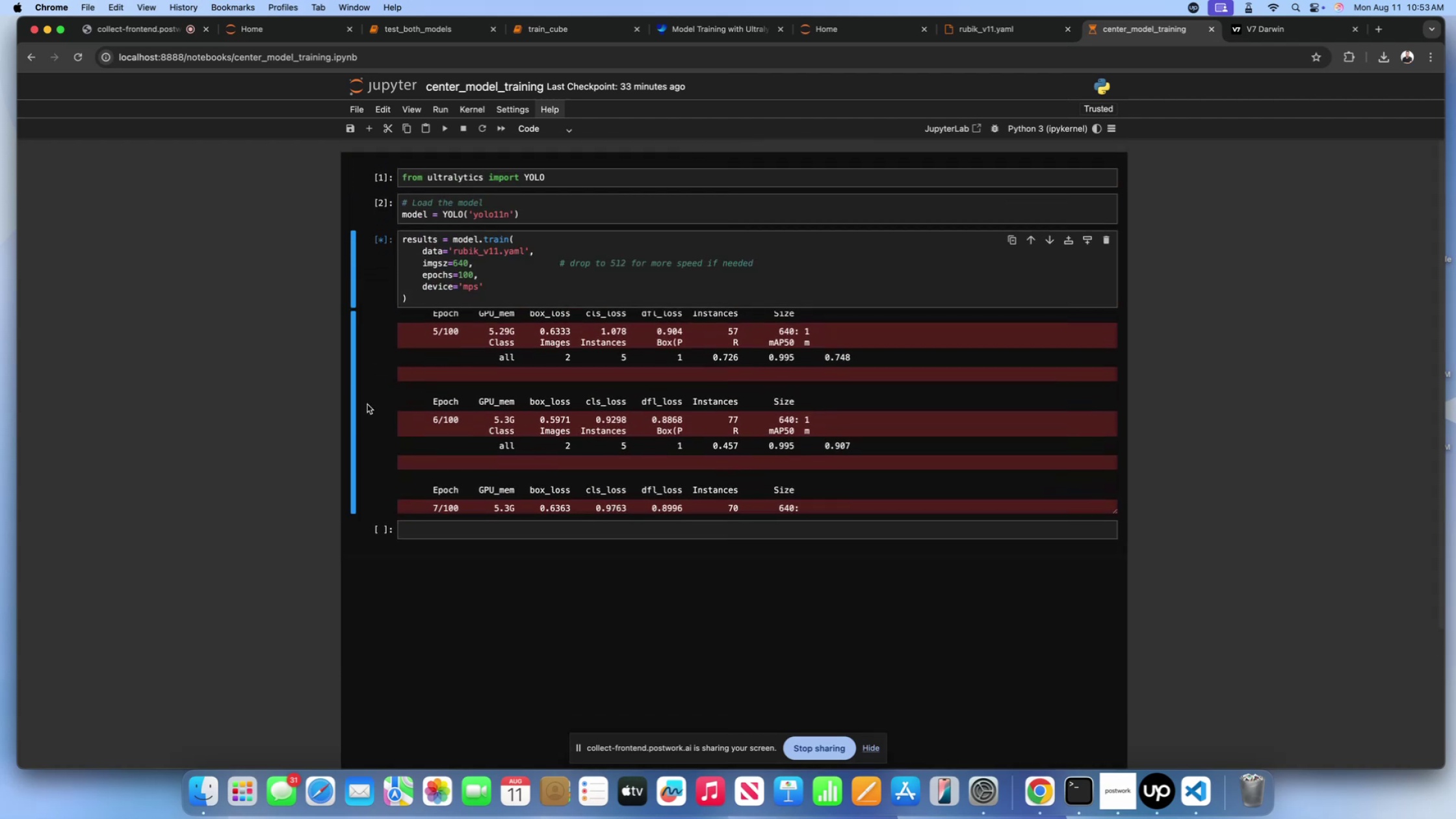 
scroll: coordinate [208, 412], scroll_direction: up, amount: 27.0
 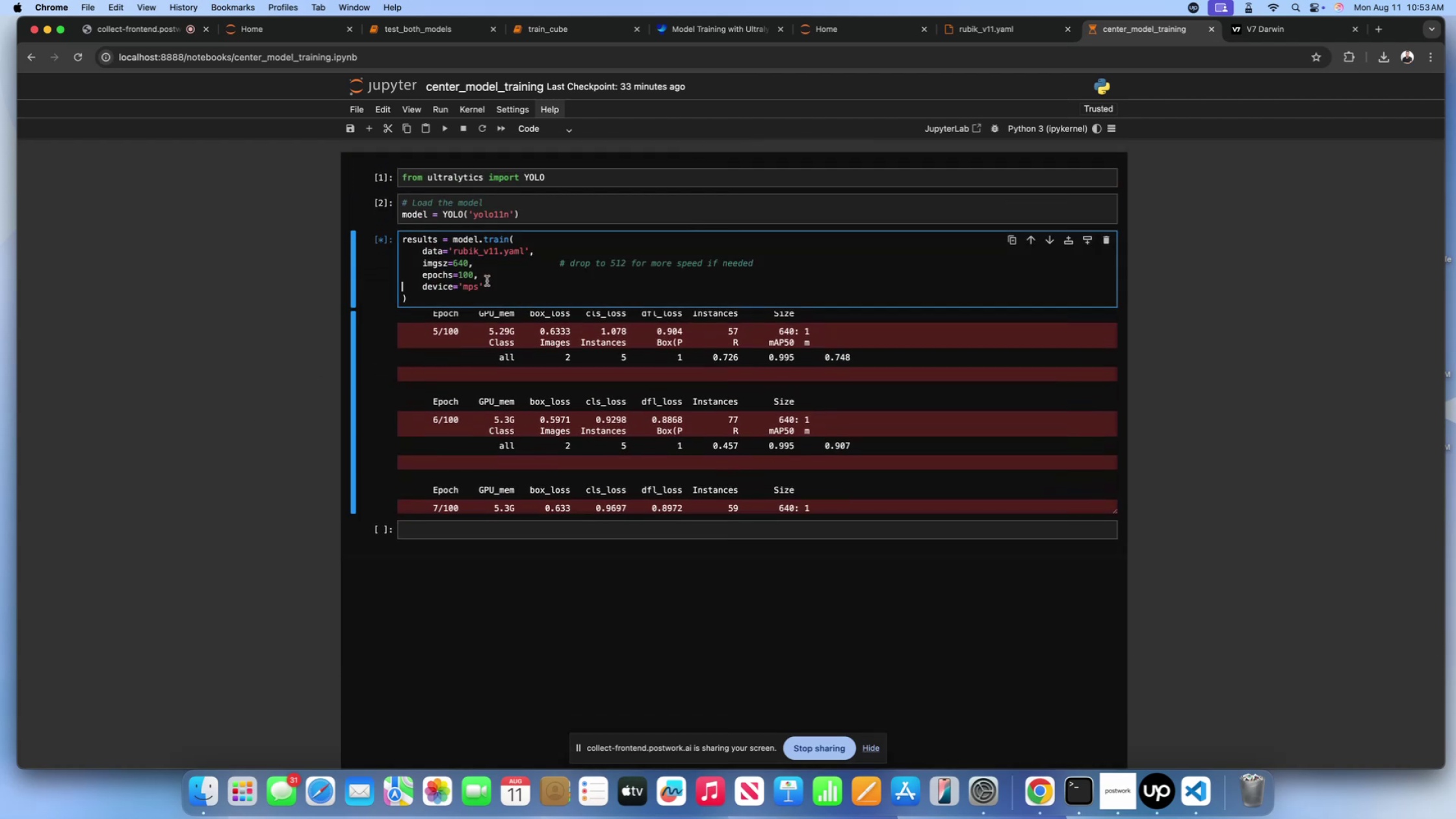 
double_click([499, 269])
 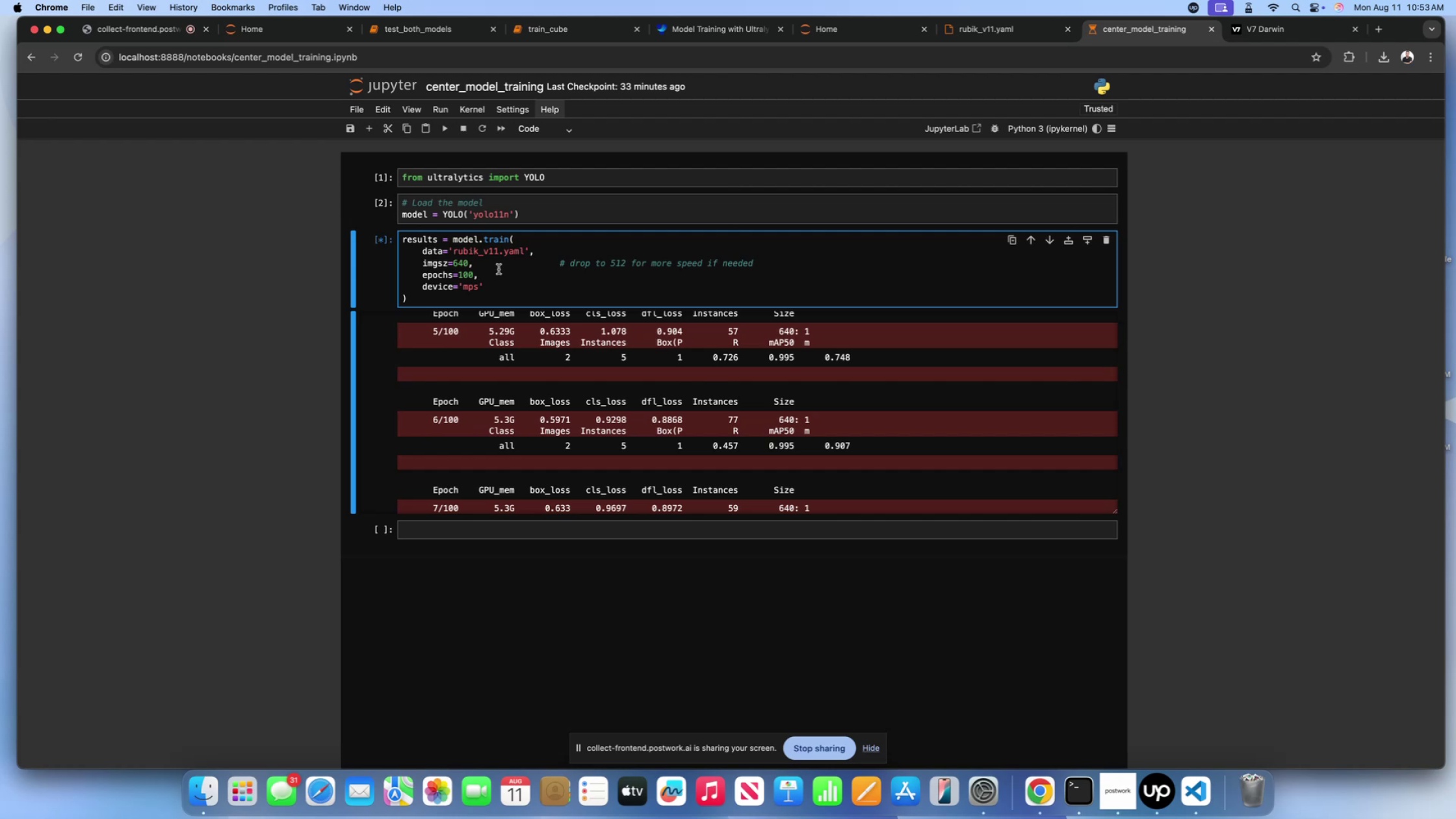 
wait(12.96)
 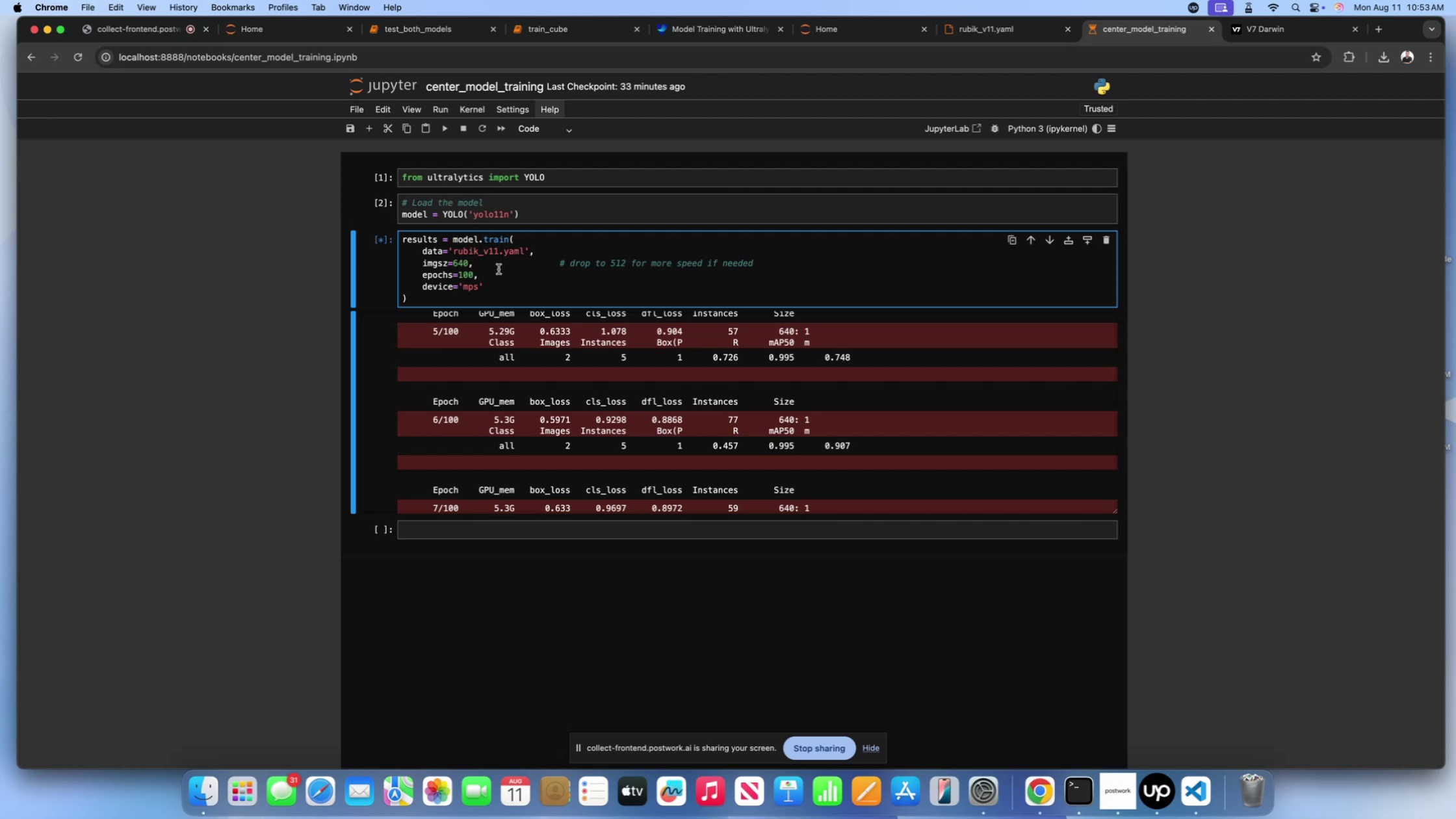 
left_click([99, 32])
 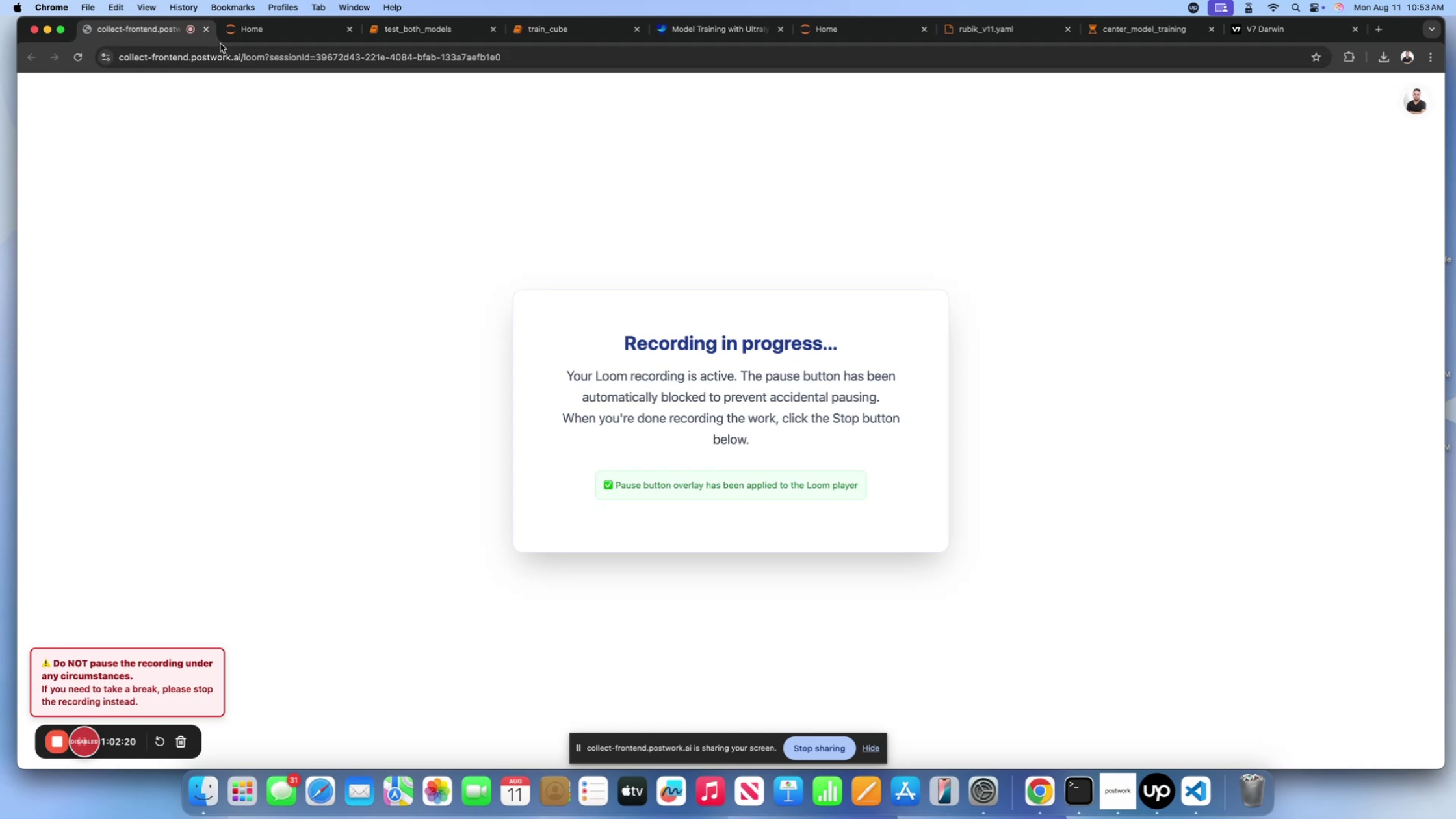 
left_click([238, 26])
 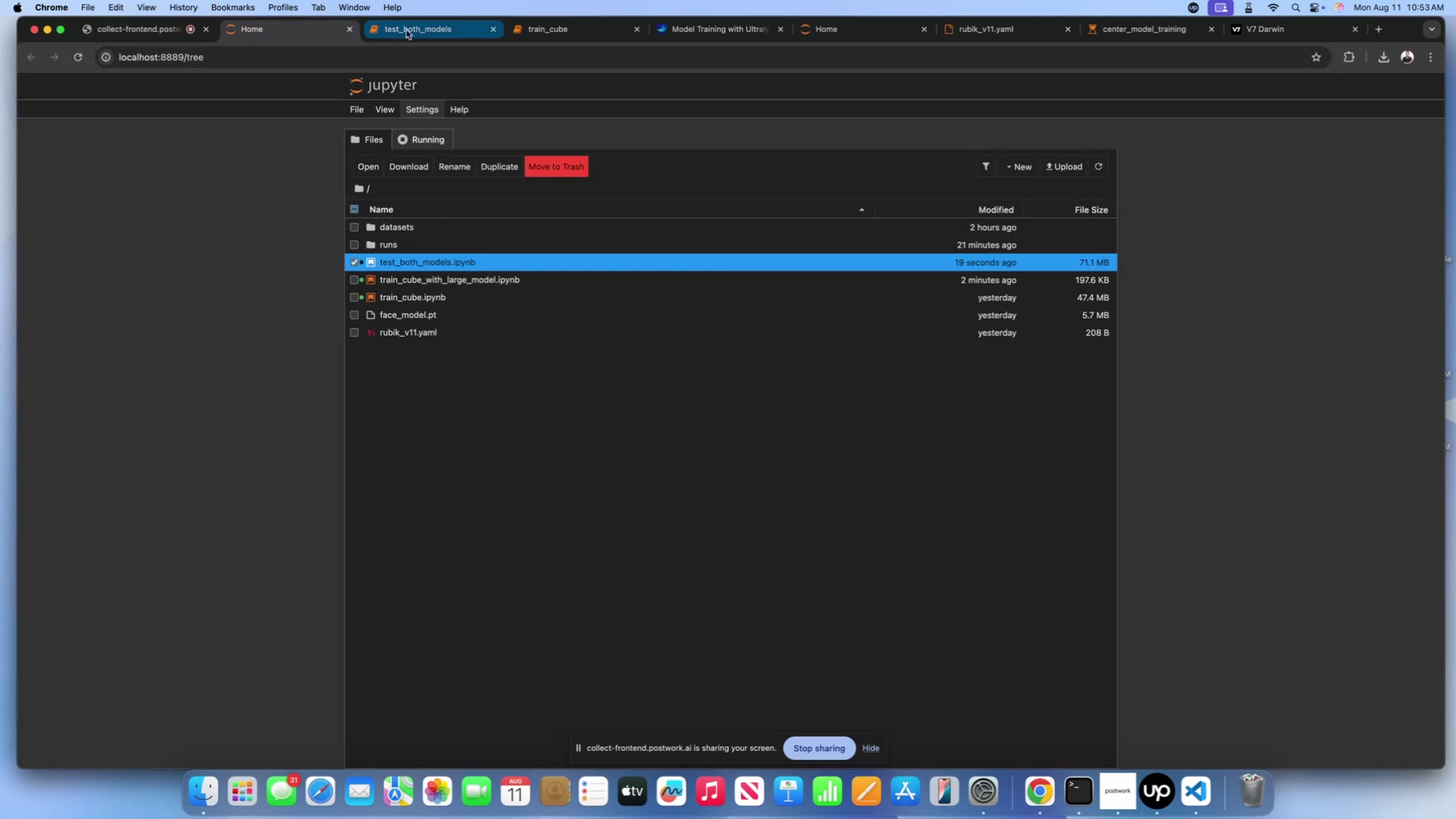 
left_click([413, 31])
 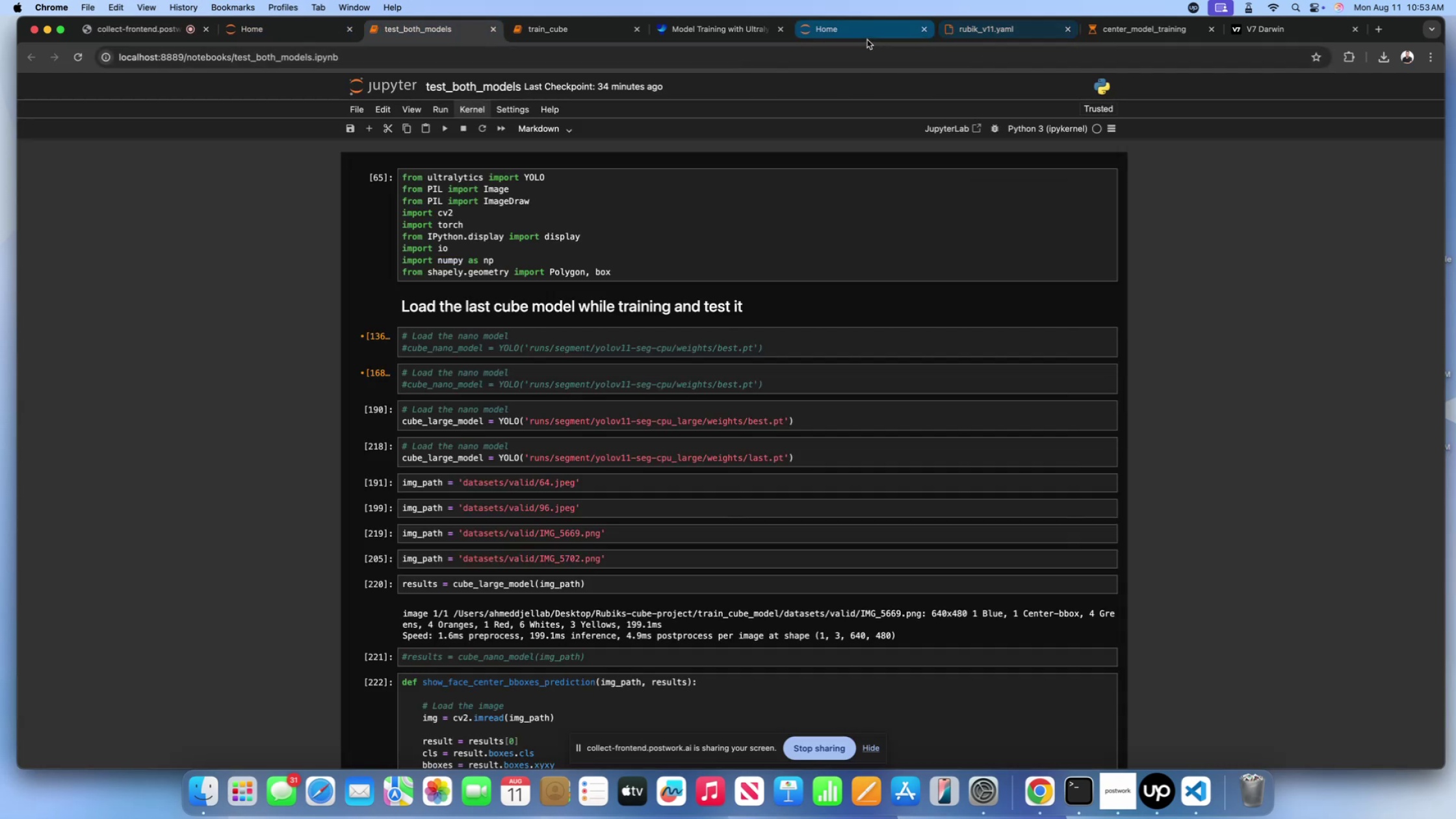 
left_click([1132, 34])
 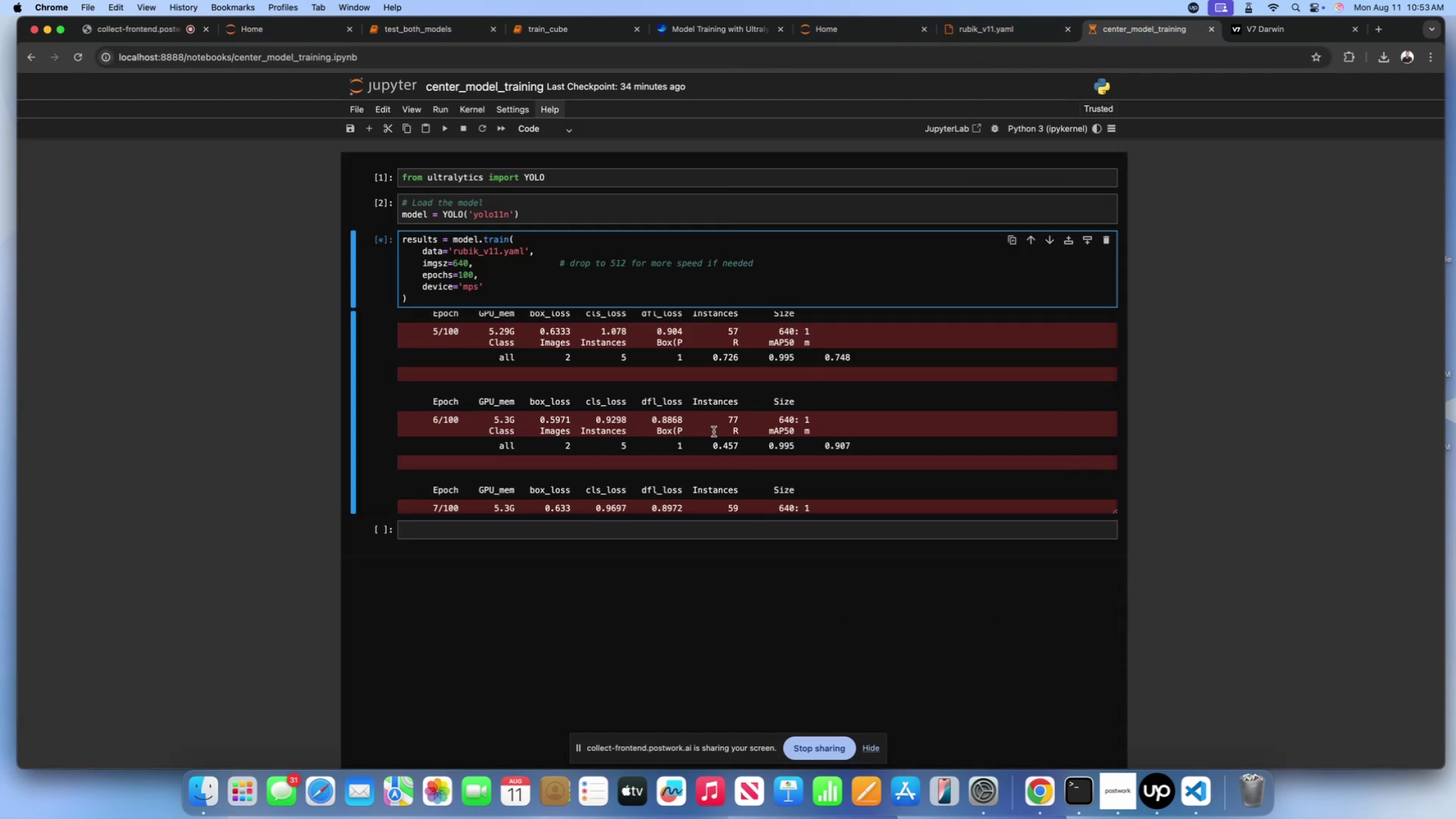 
scroll: coordinate [690, 434], scroll_direction: down, amount: 70.0
 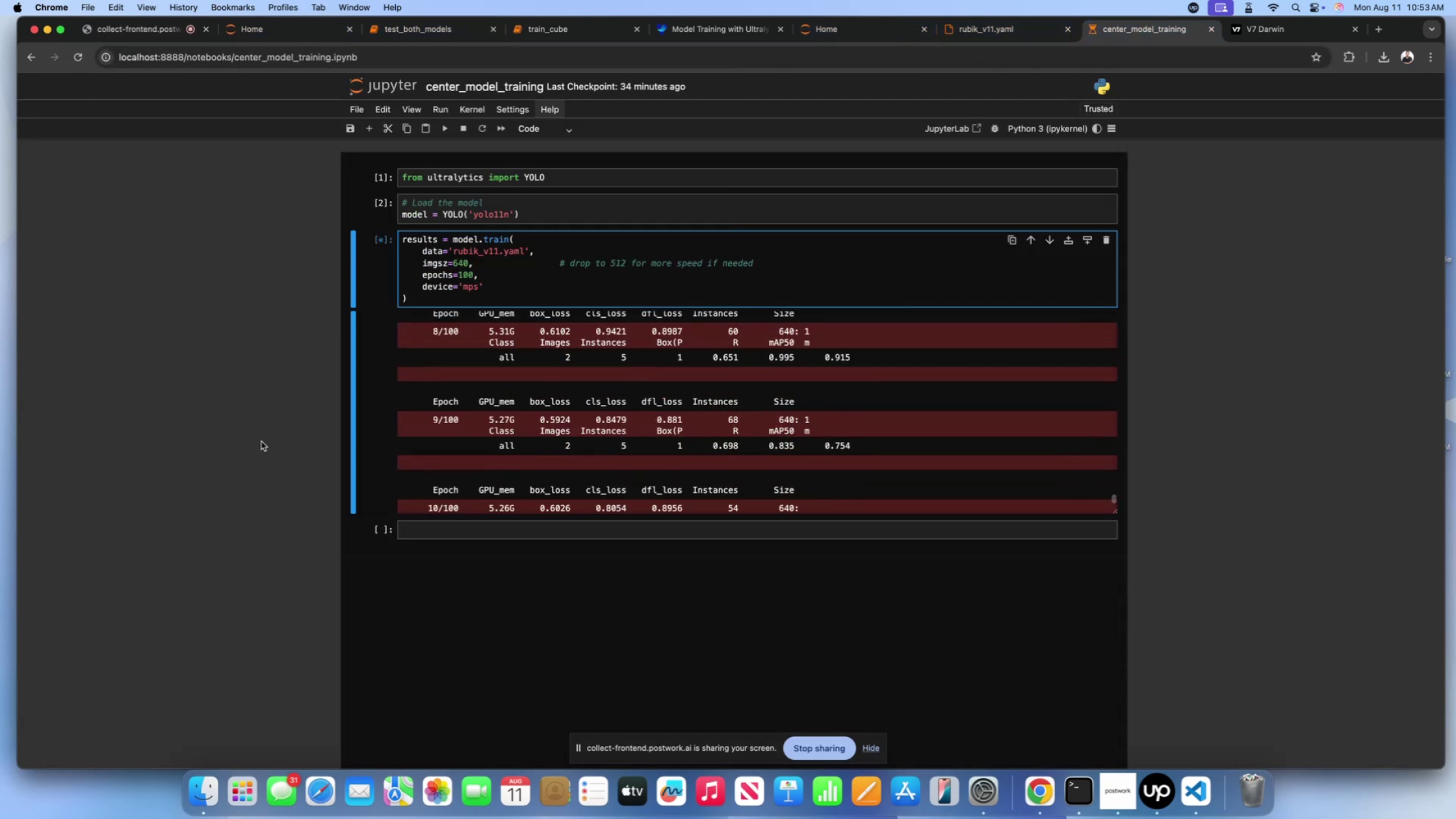 
scroll: coordinate [192, 441], scroll_direction: up, amount: 31.0
 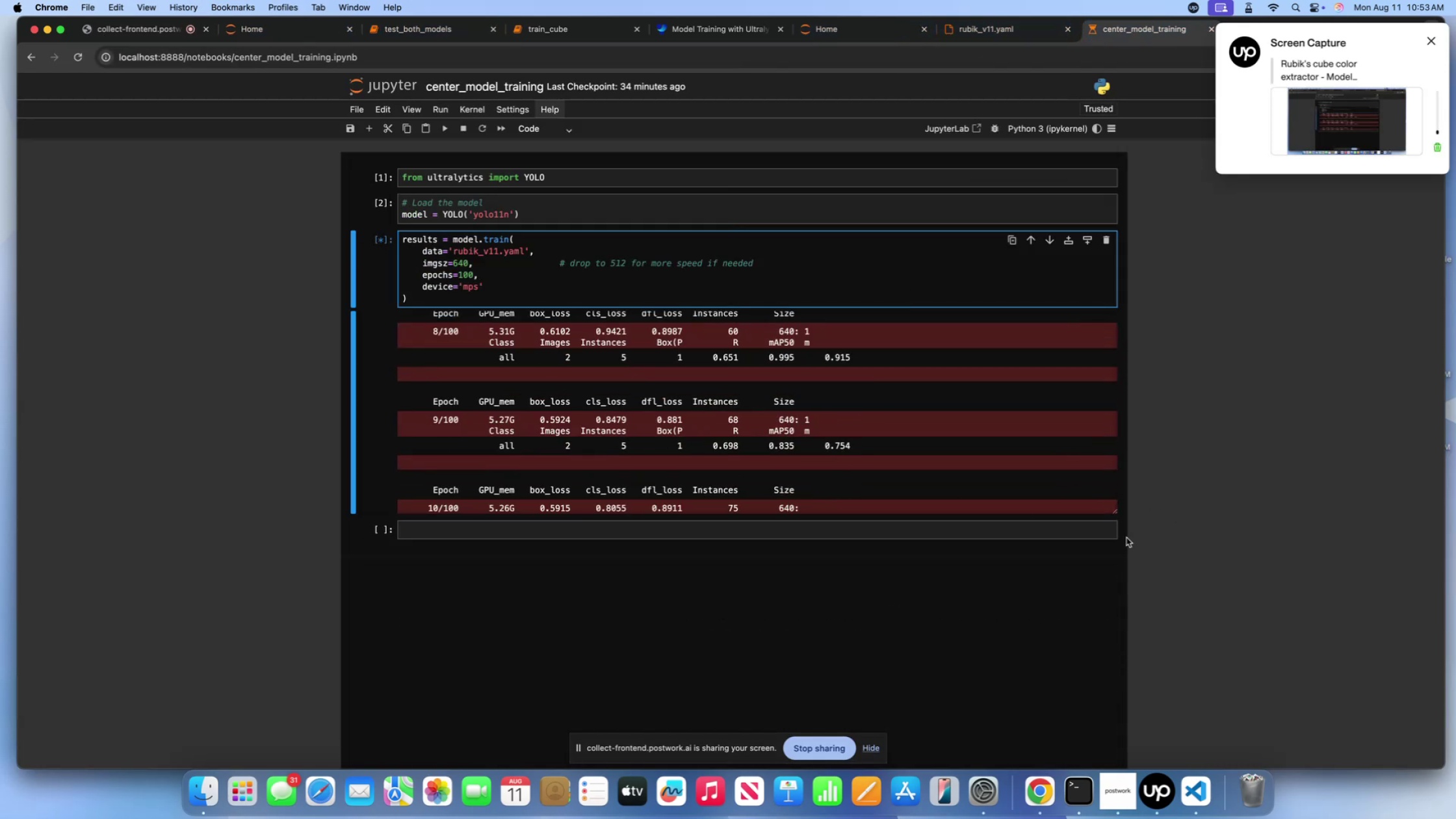 
scroll: coordinate [785, 437], scroll_direction: down, amount: 19.0
 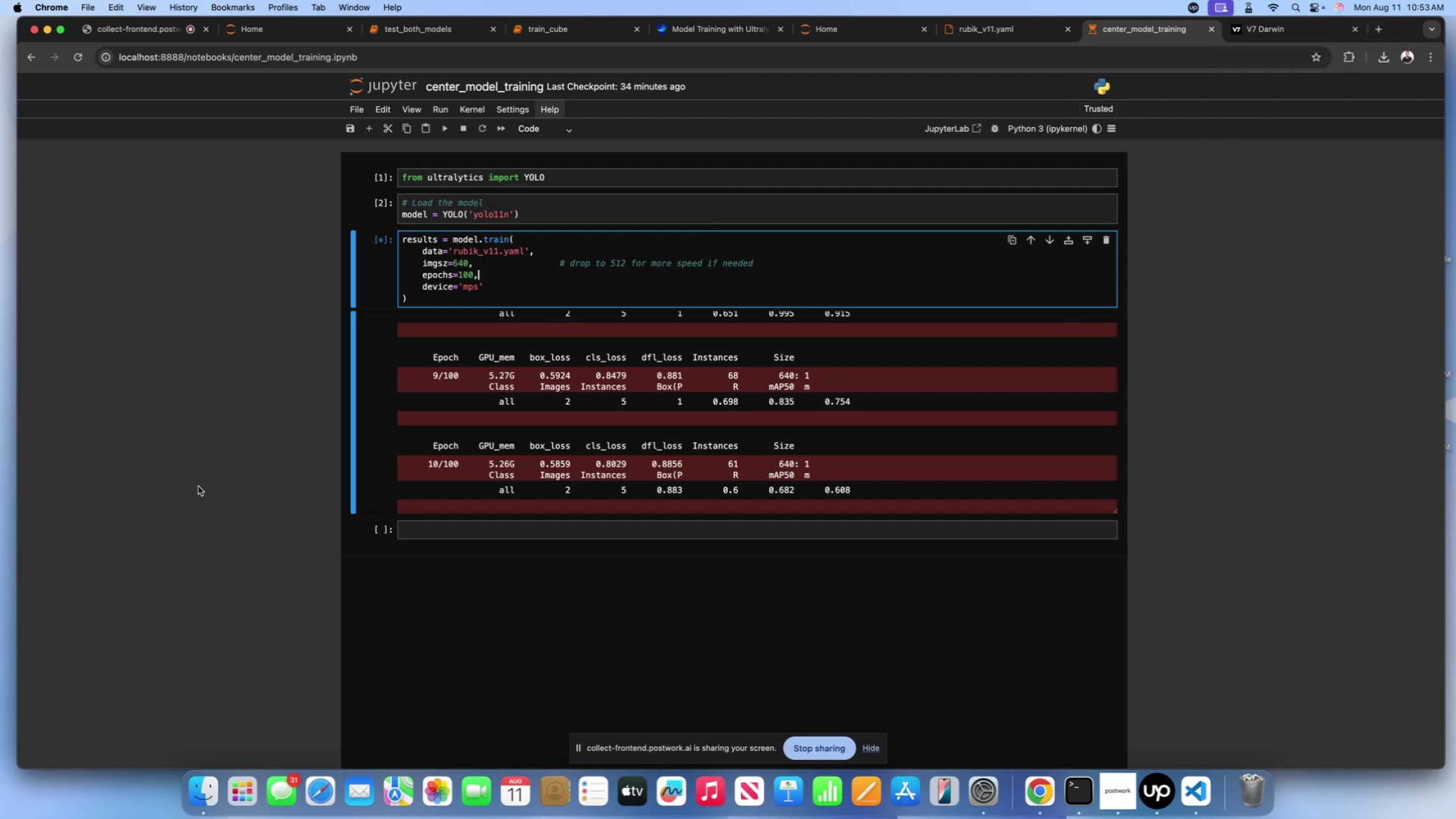 
wait(7.45)
 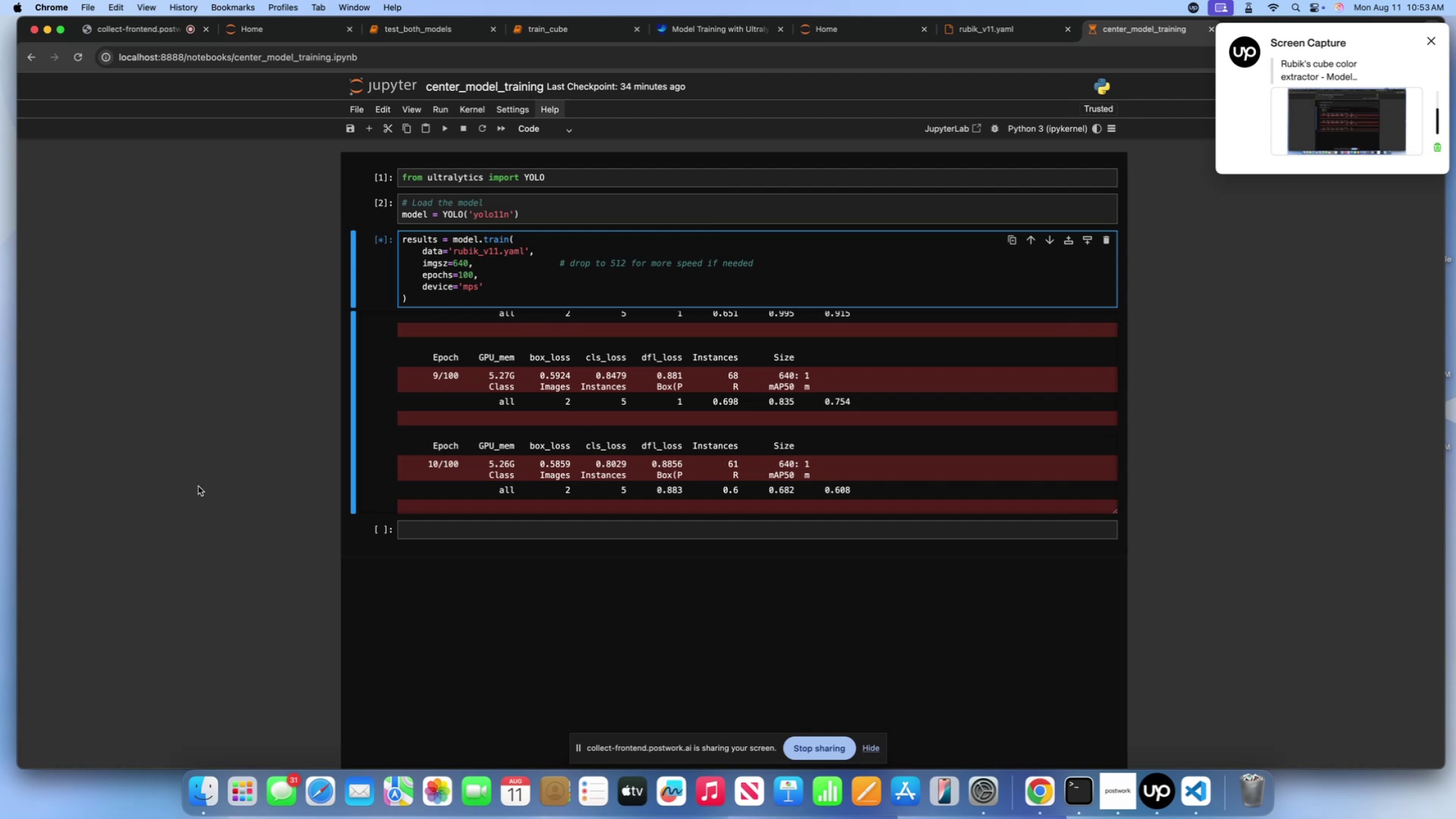 
scroll: coordinate [504, 393], scroll_direction: down, amount: 45.0
 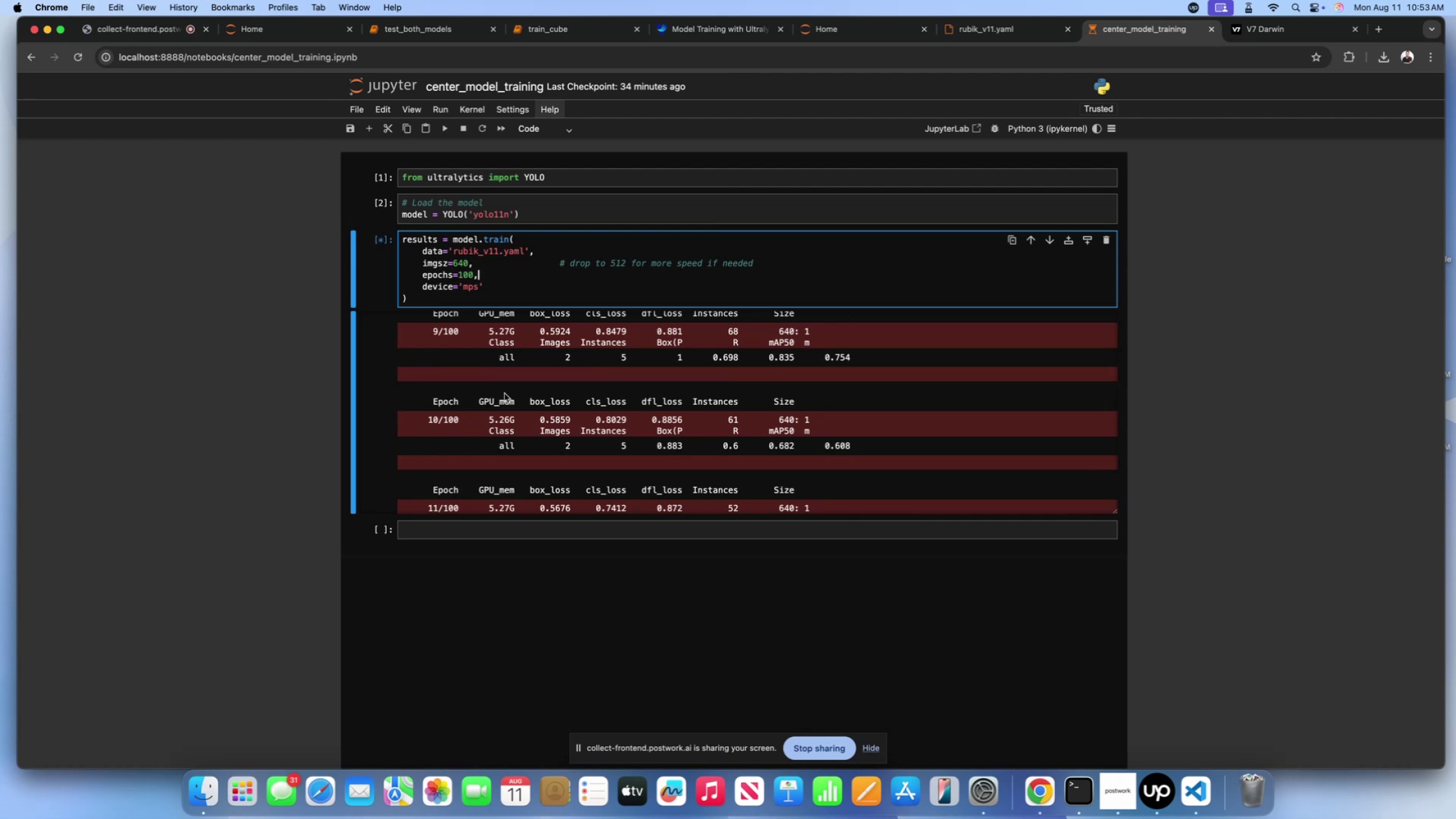 
wait(11.21)
 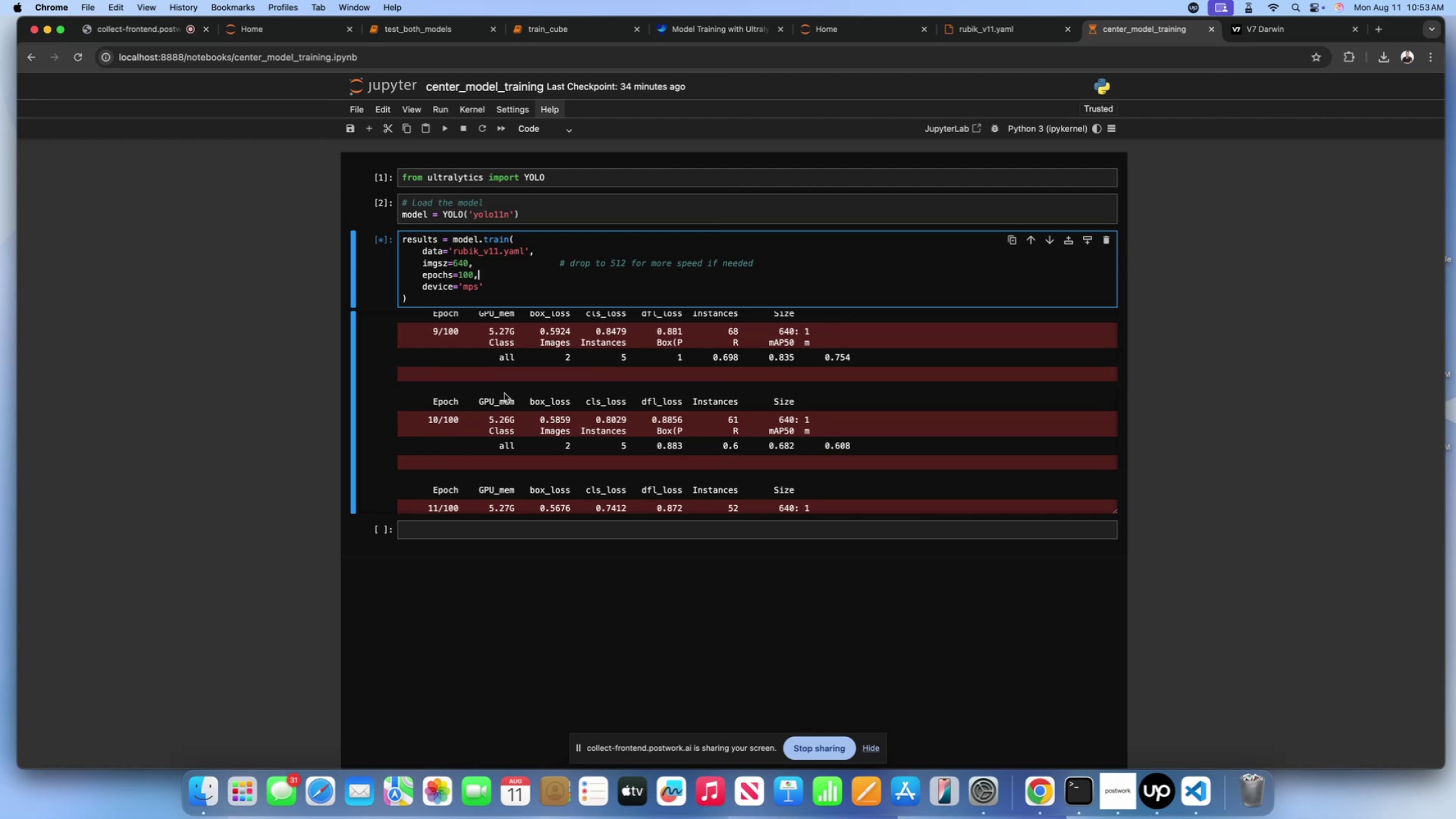 
scroll: coordinate [586, 411], scroll_direction: down, amount: 75.0
 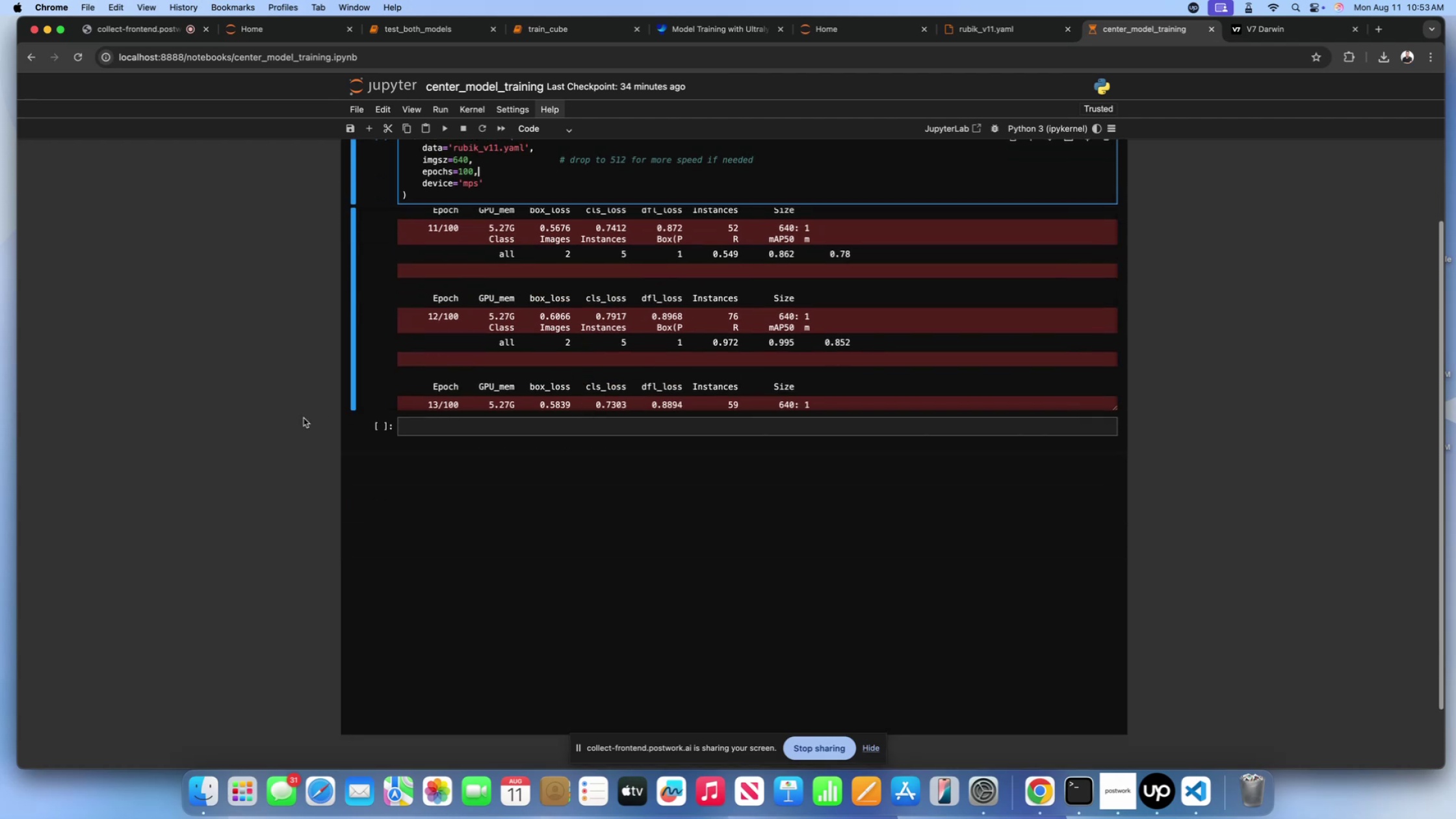 
scroll: coordinate [280, 439], scroll_direction: up, amount: 44.0
 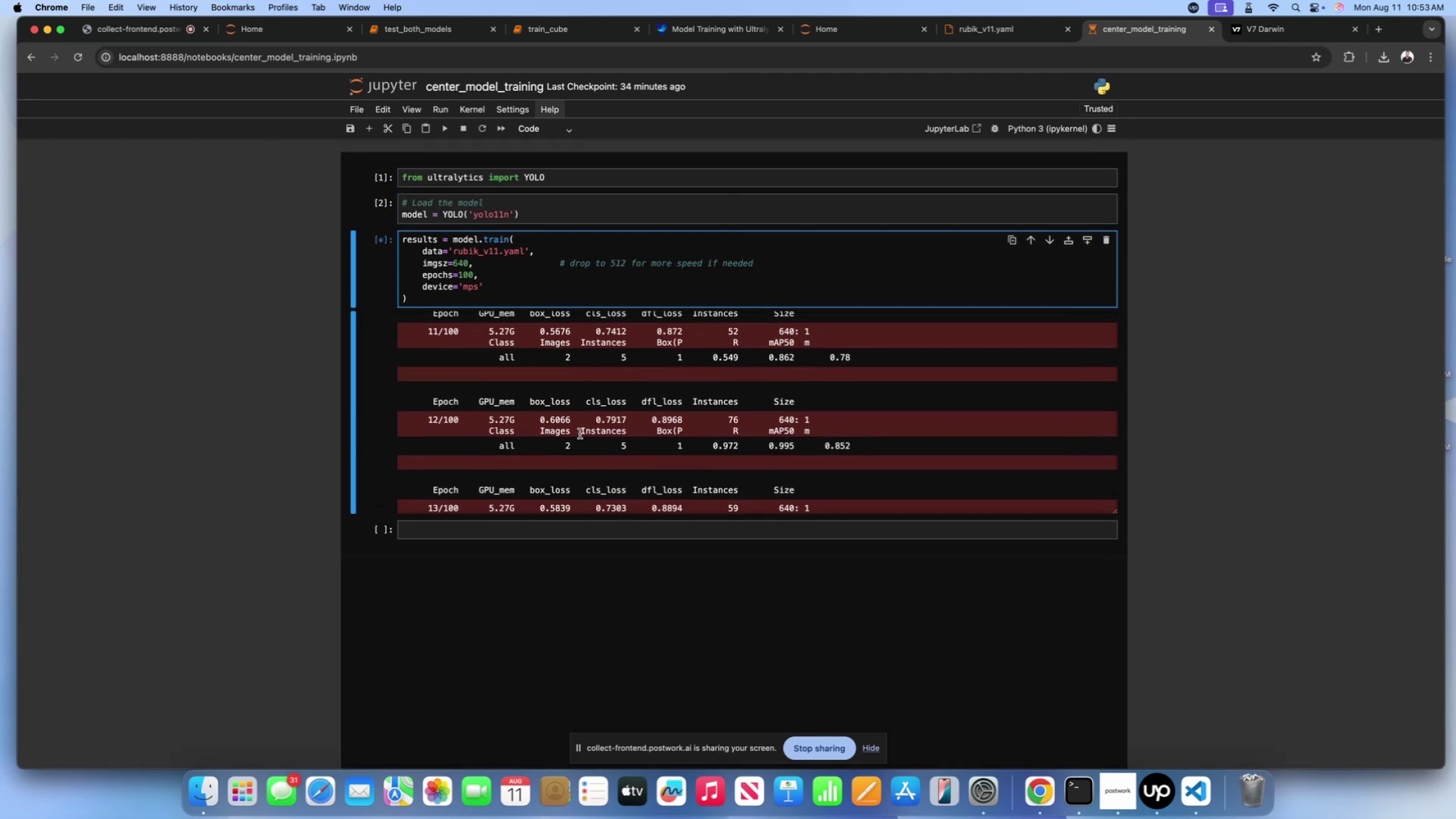 
scroll: coordinate [580, 434], scroll_direction: down, amount: 36.0
 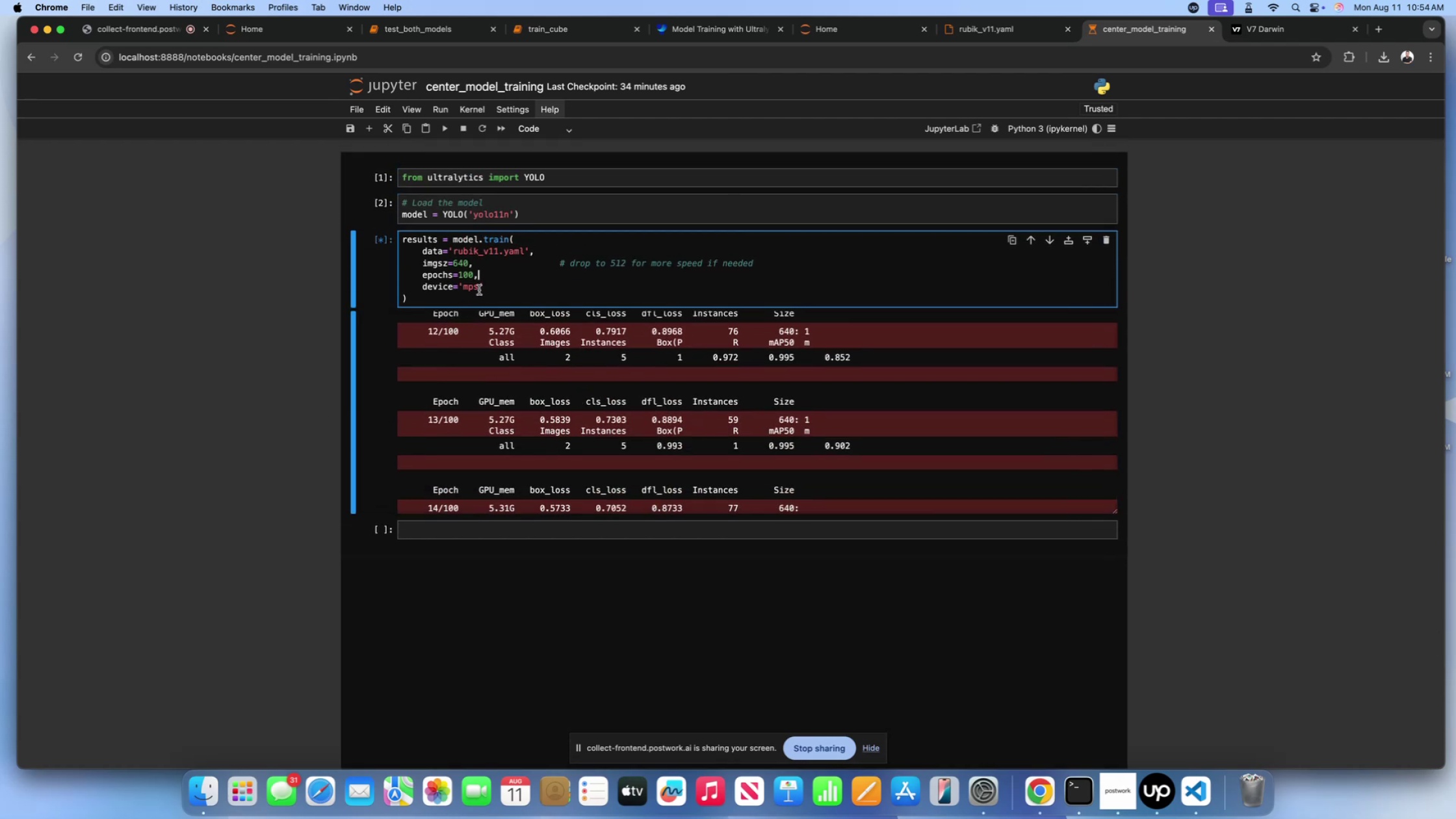 
left_click([483, 288])
 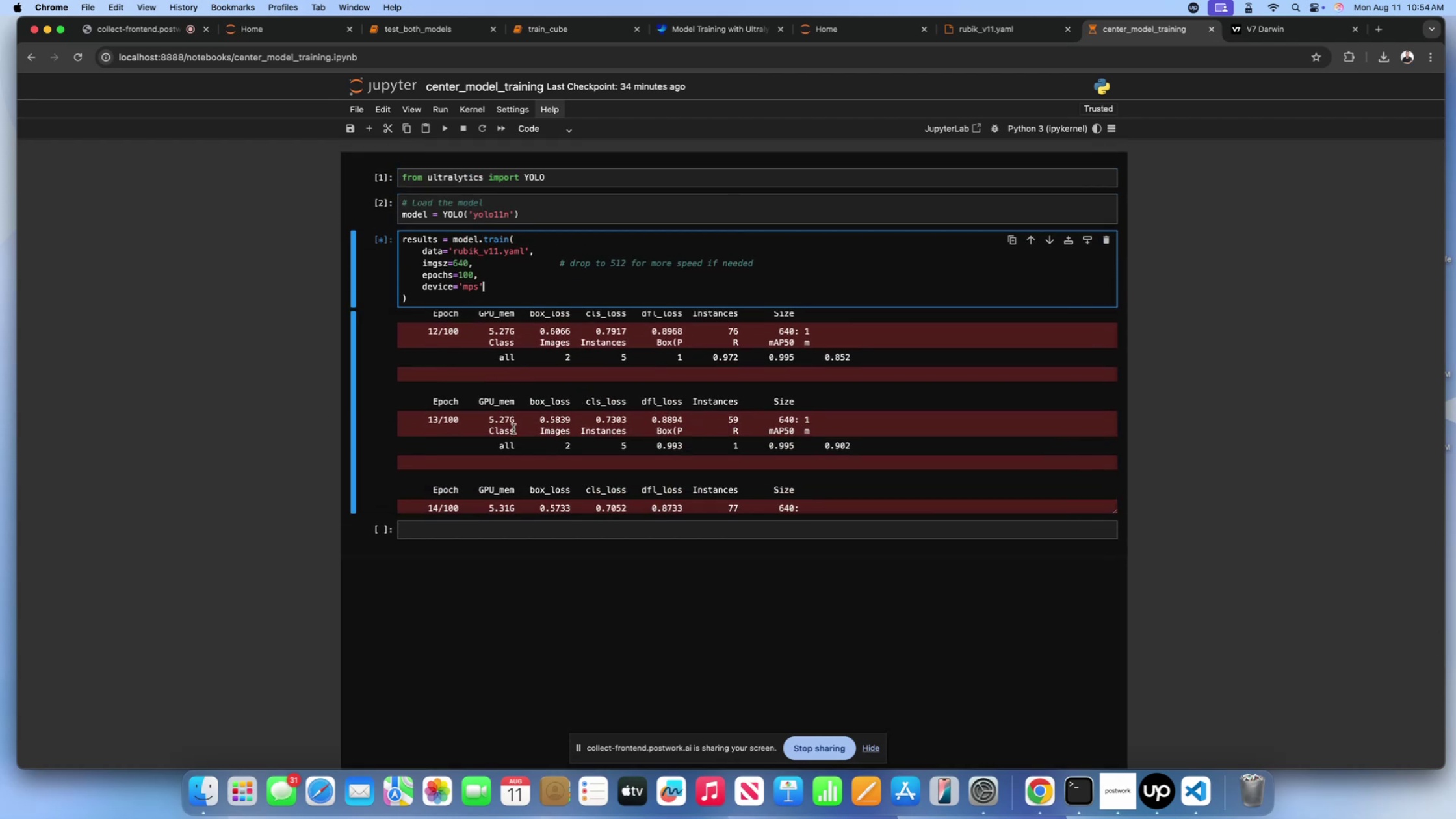 
scroll: coordinate [198, 413], scroll_direction: up, amount: 8.0
 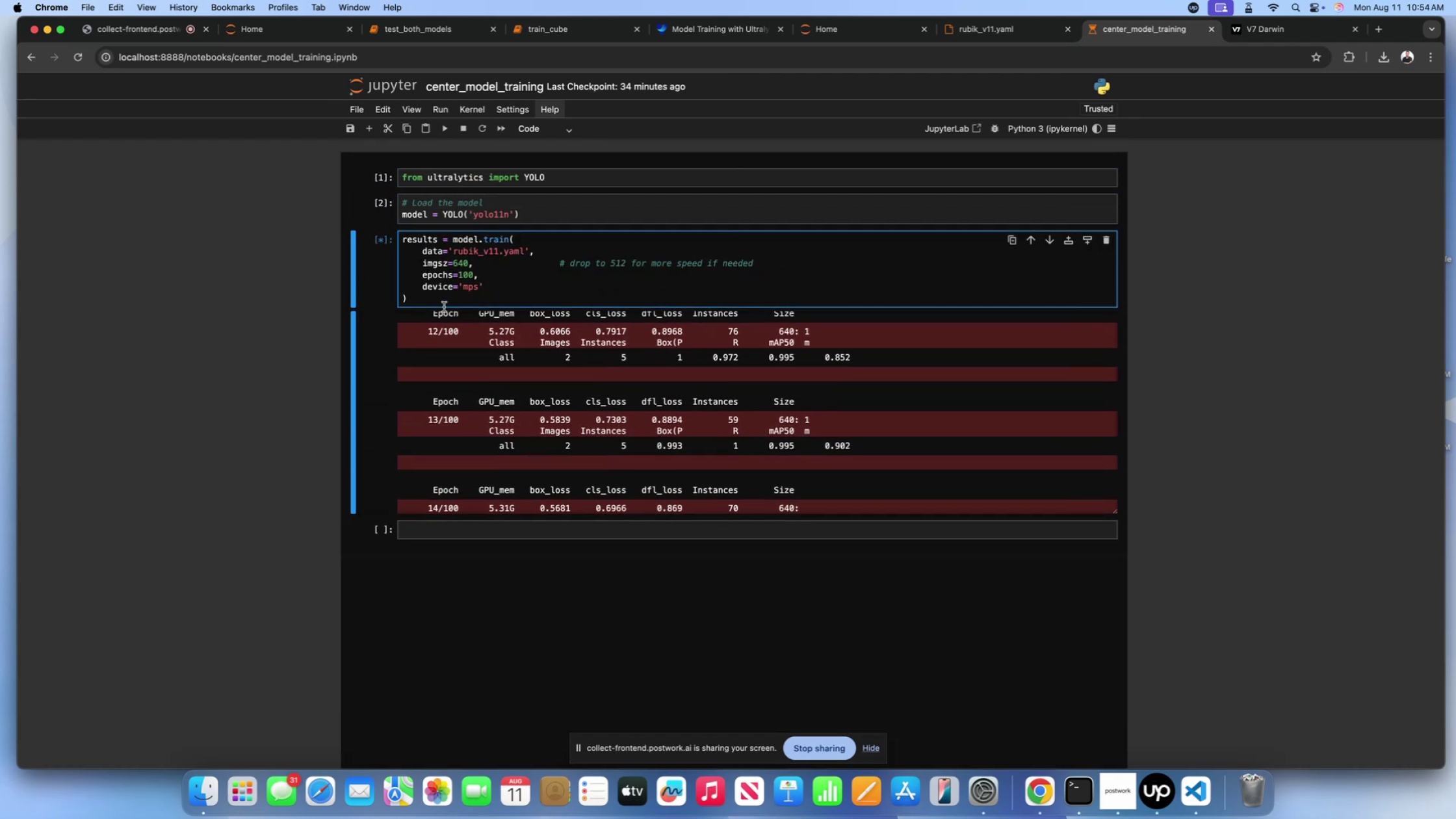 
left_click([447, 299])
 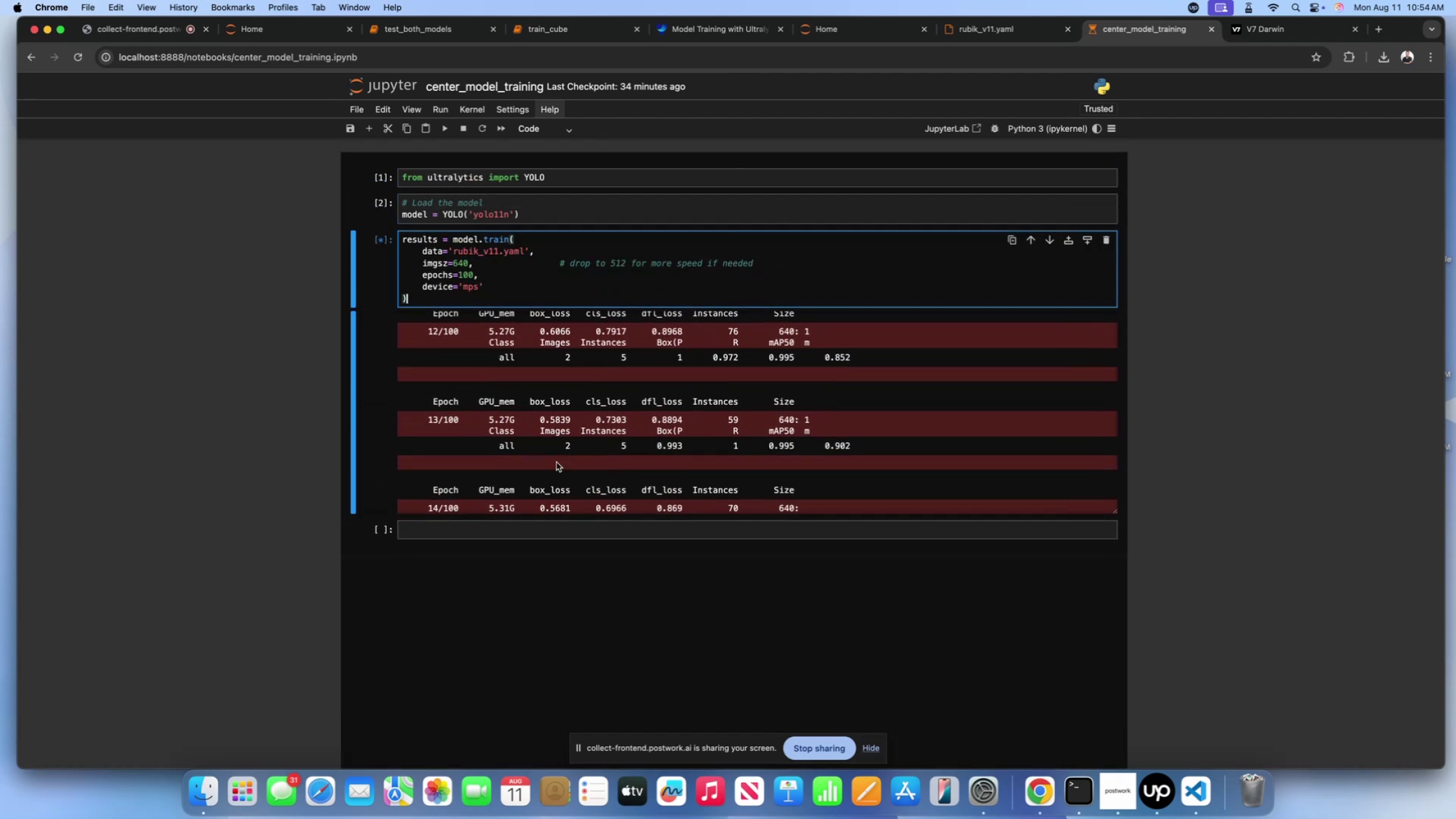 
scroll: coordinate [559, 469], scroll_direction: down, amount: 10.0
 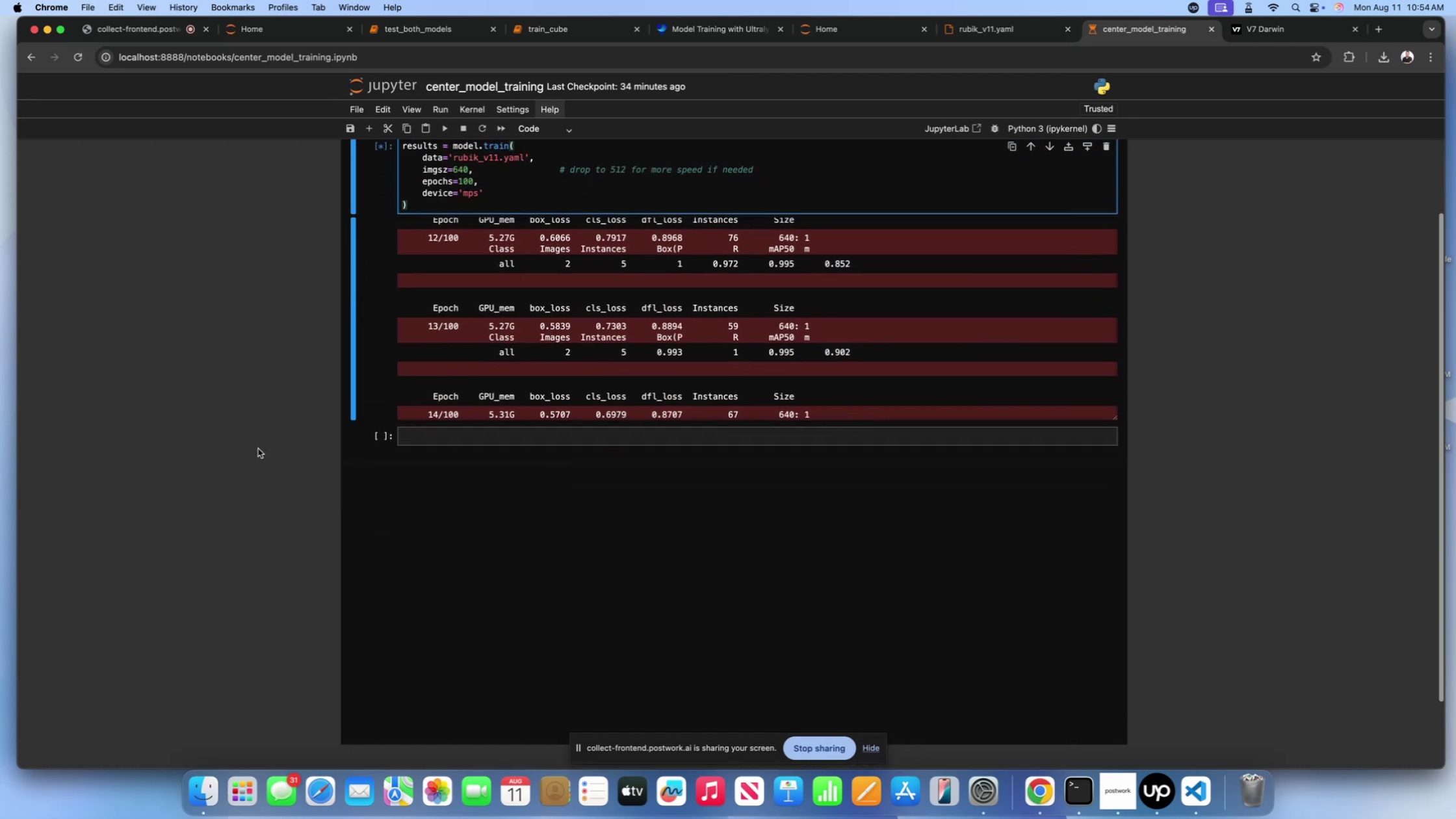 
scroll: coordinate [252, 449], scroll_direction: up, amount: 10.0
 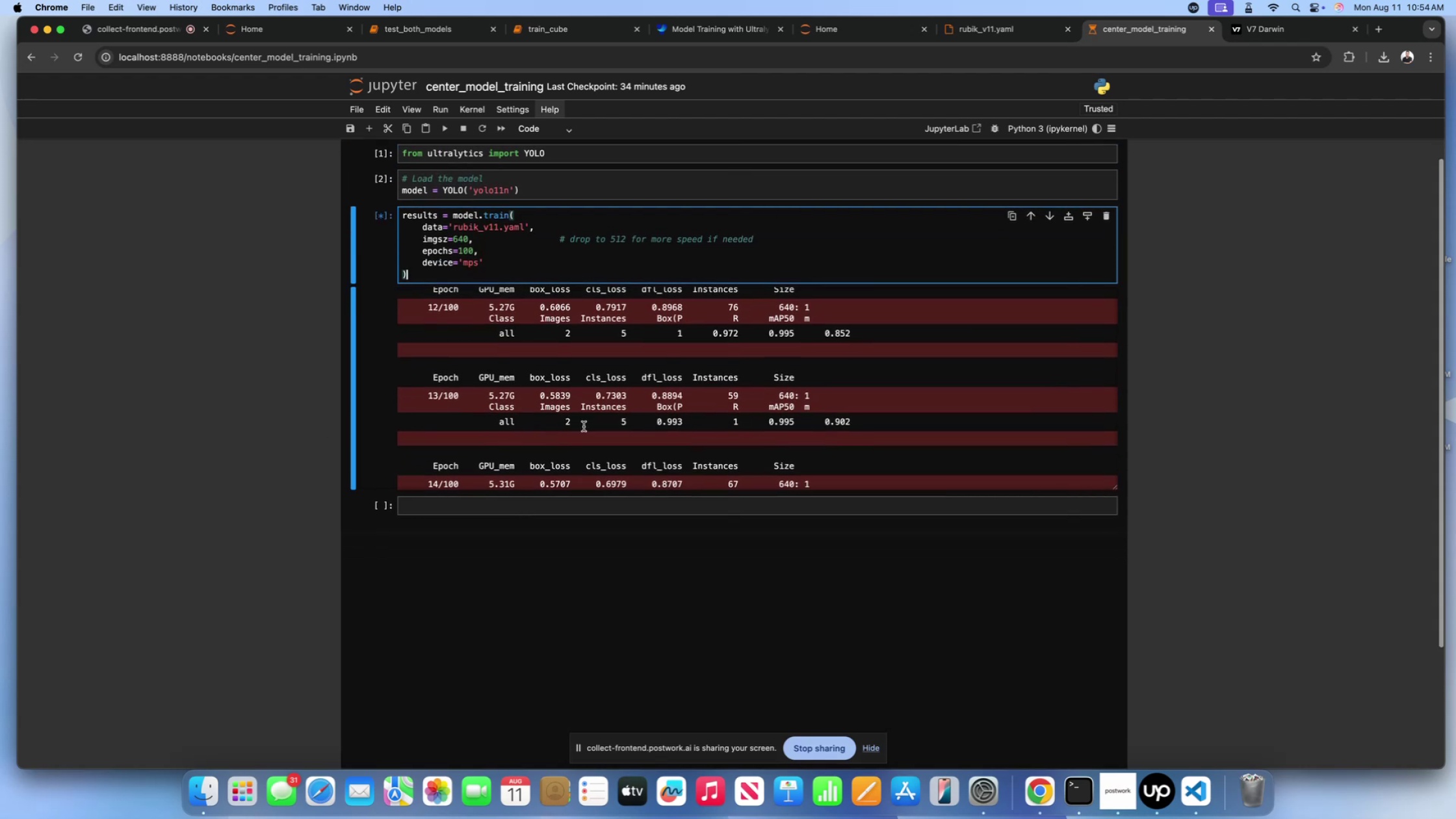 
left_click([586, 426])
 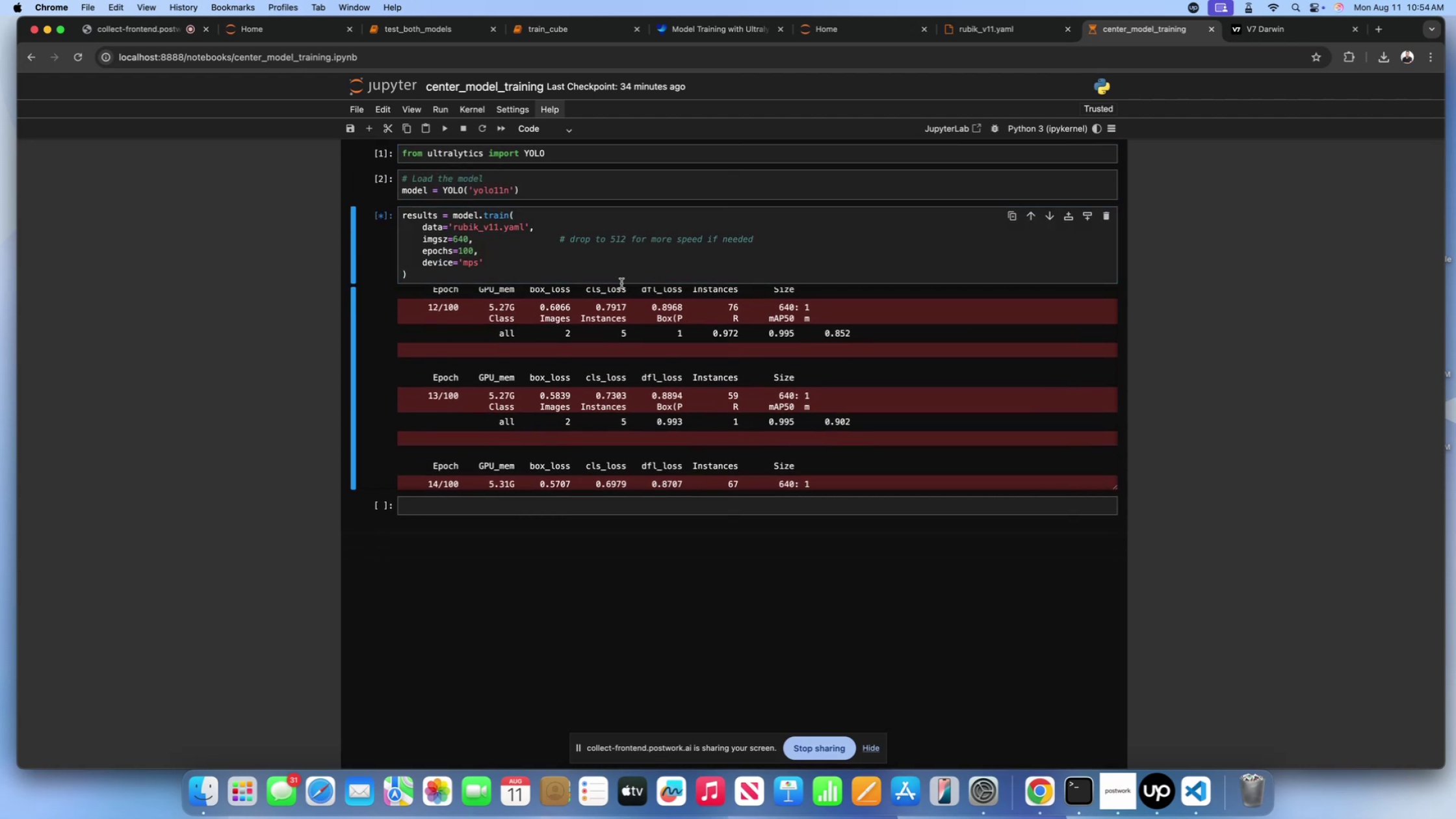 
left_click([611, 270])
 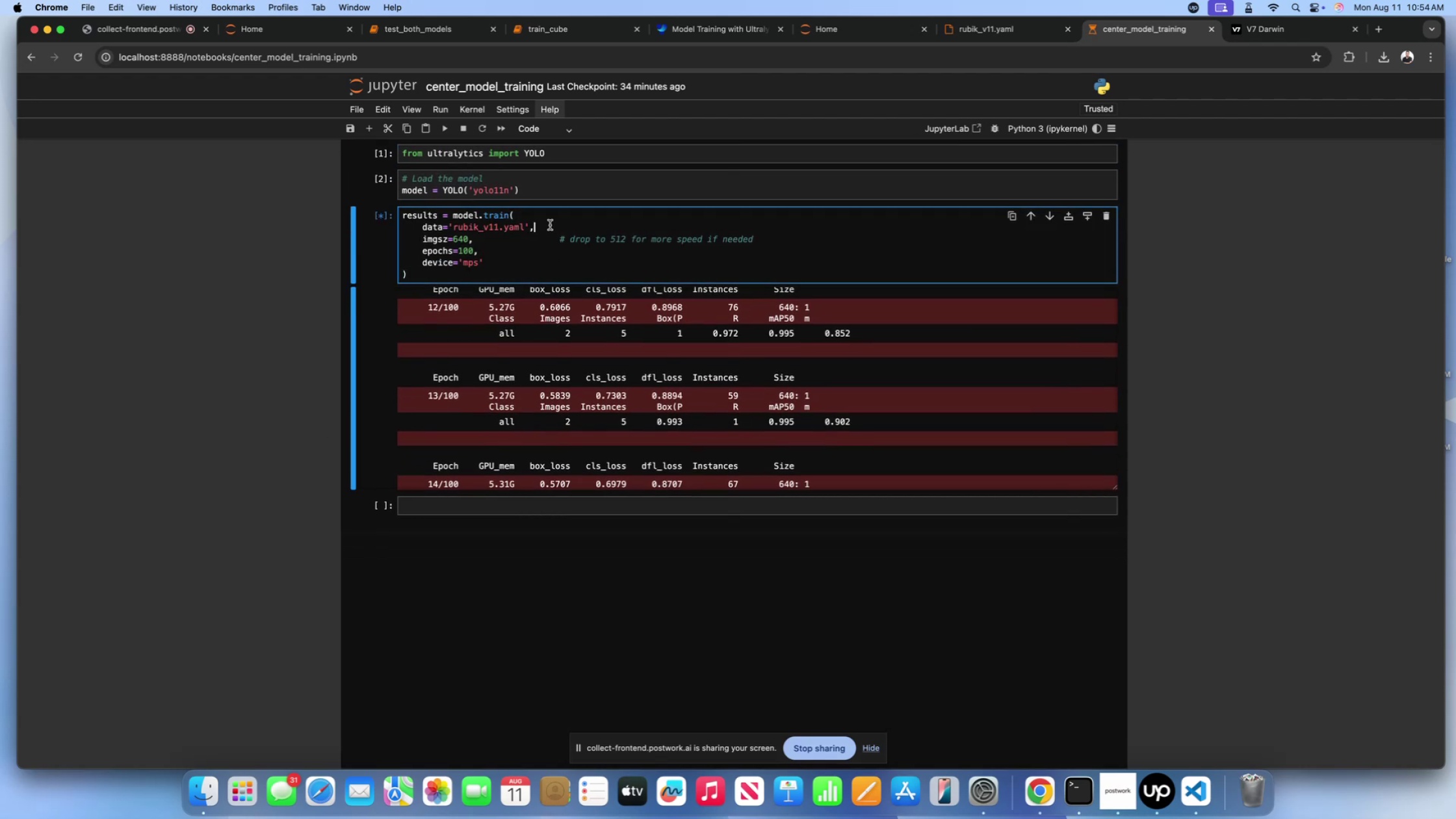 
double_click([549, 220])
 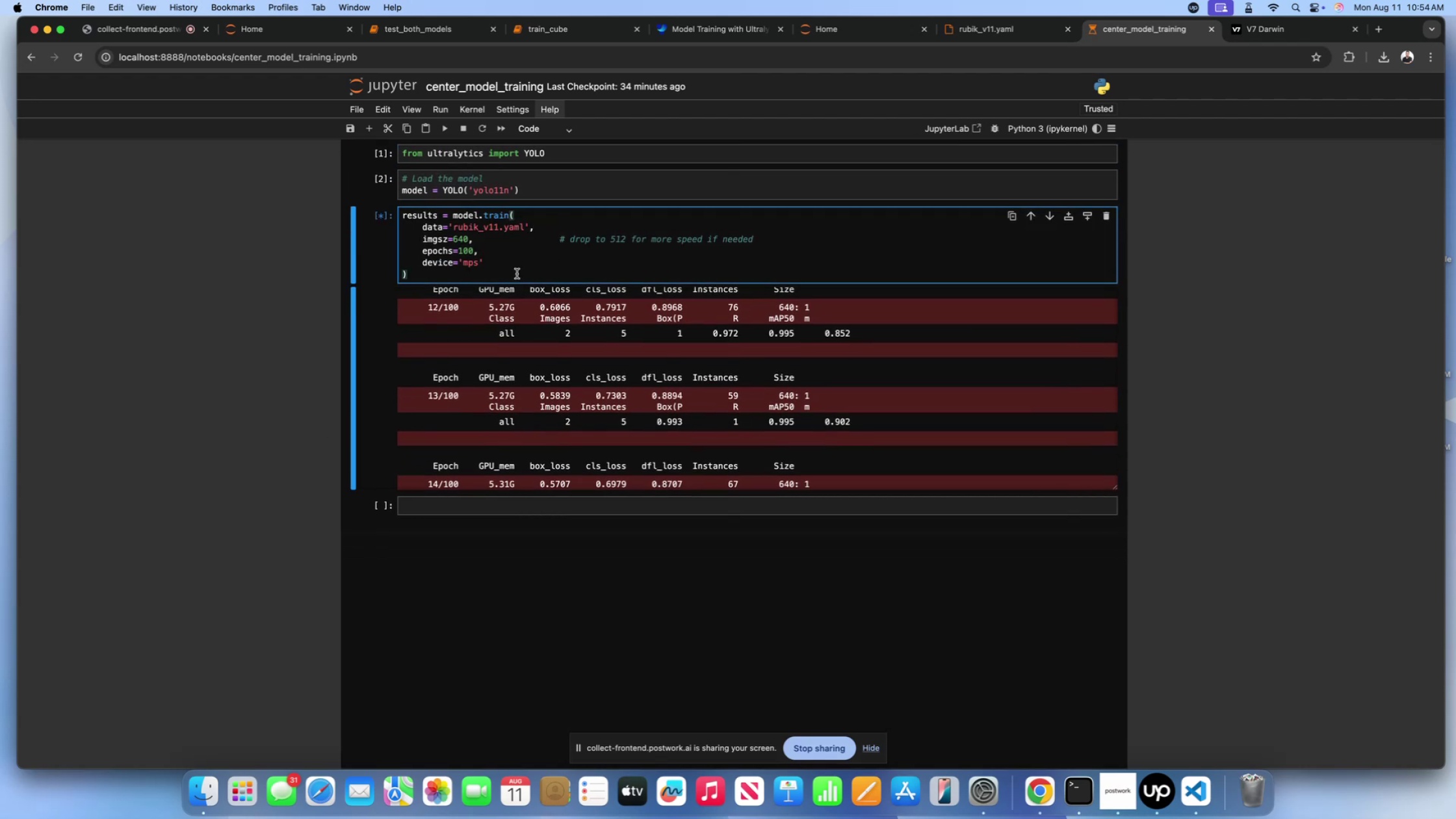 
left_click([517, 274])
 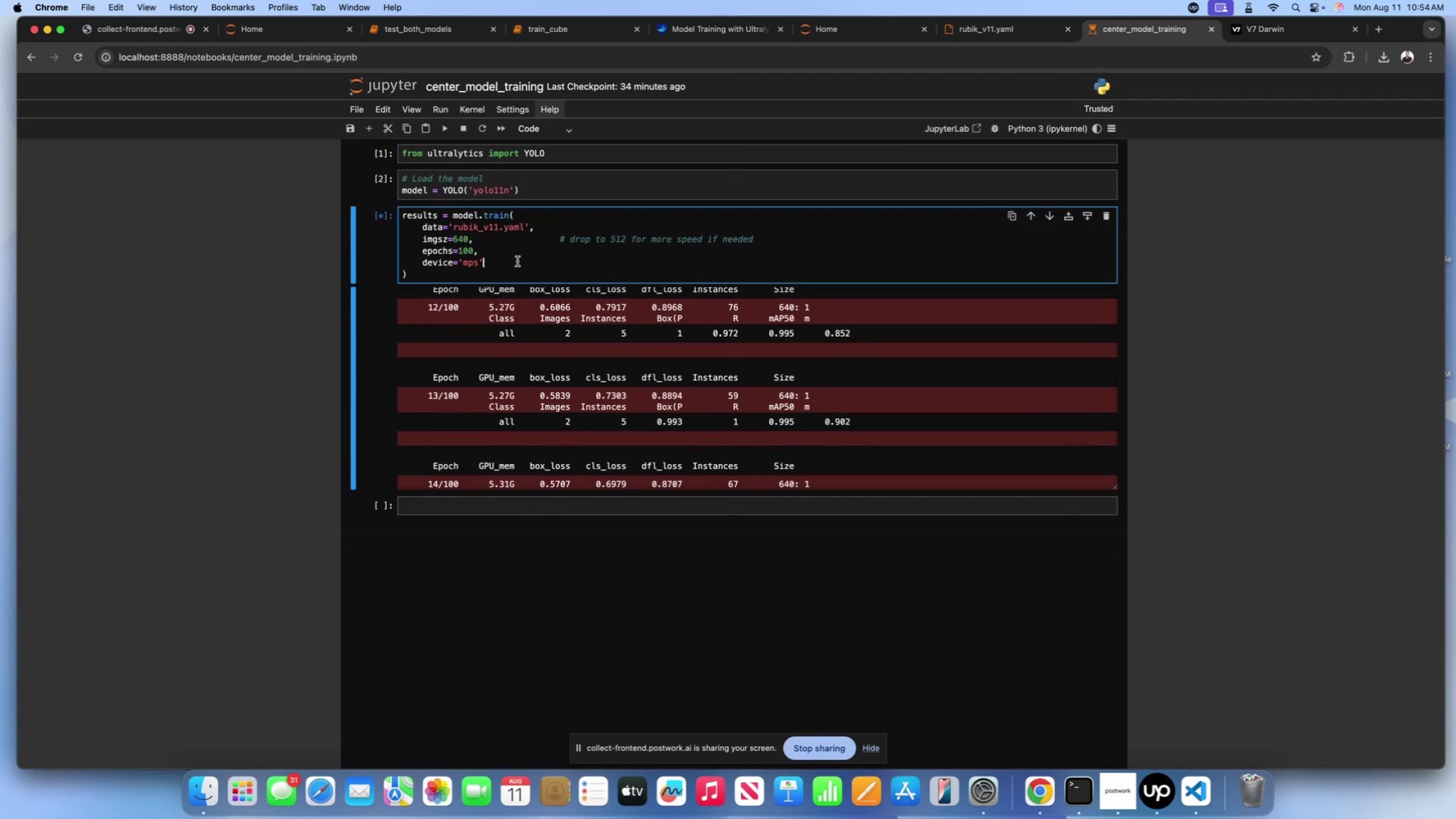 
double_click([517, 251])
 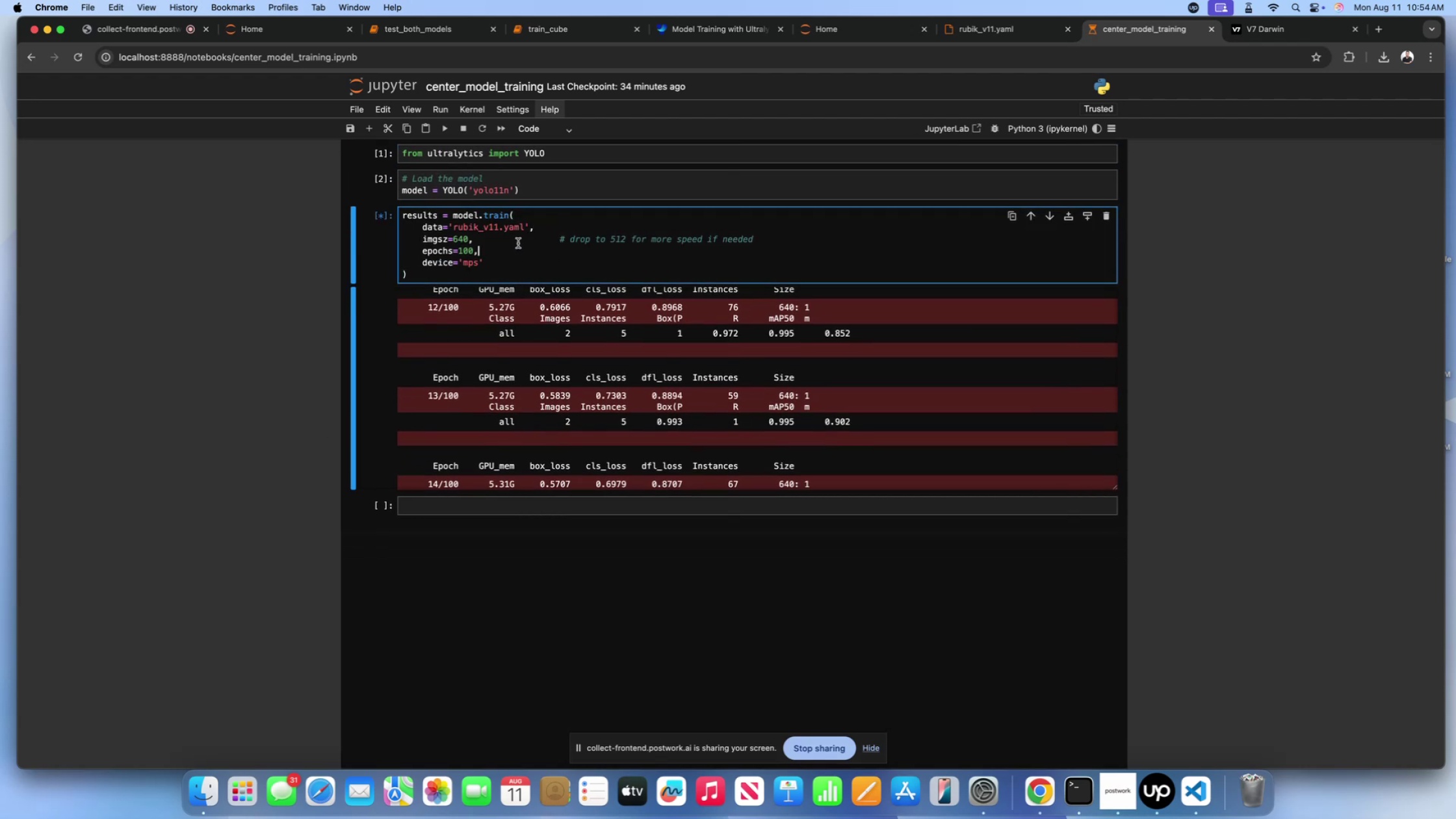 
triple_click([518, 243])
 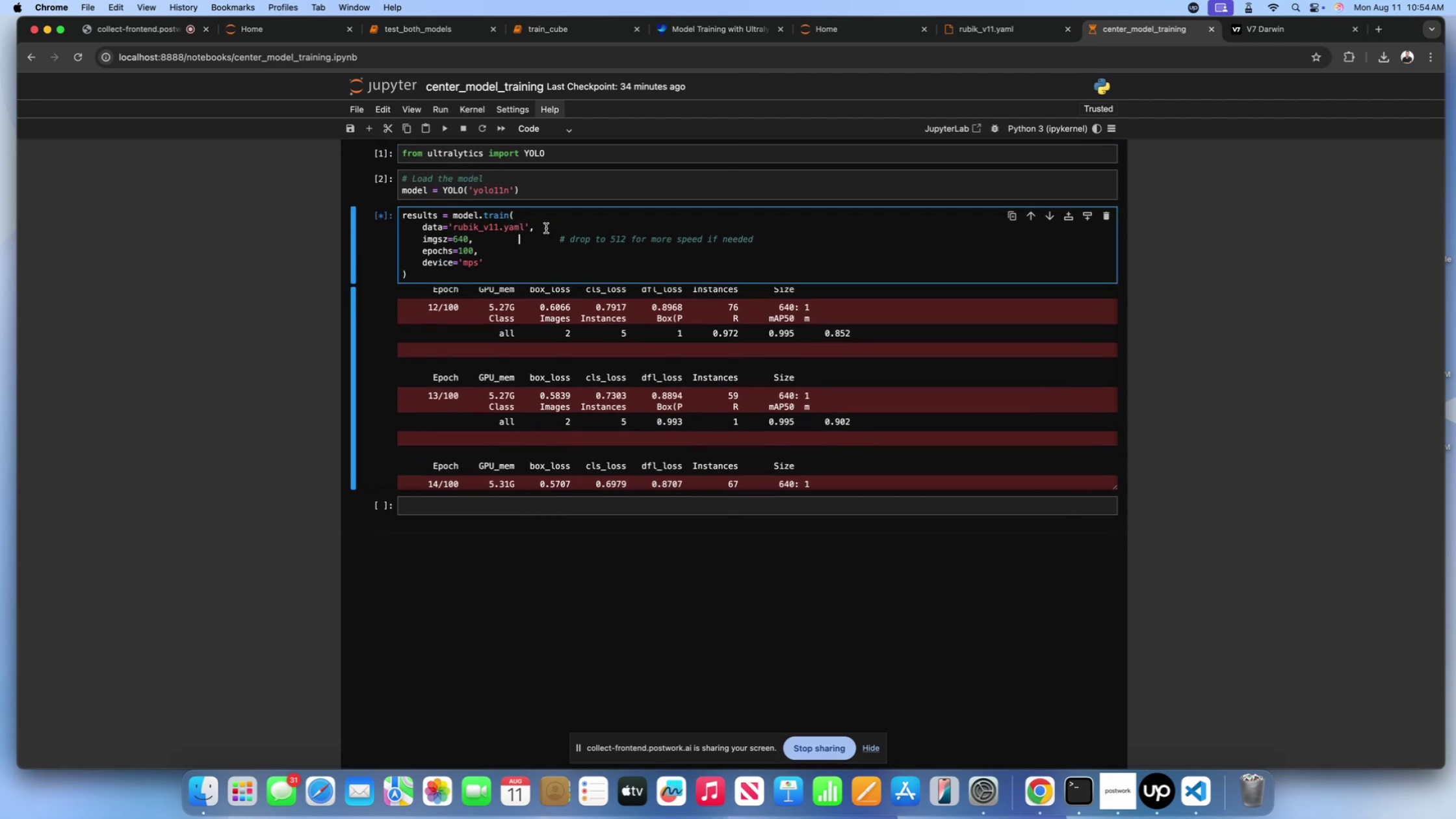 
triple_click([546, 228])
 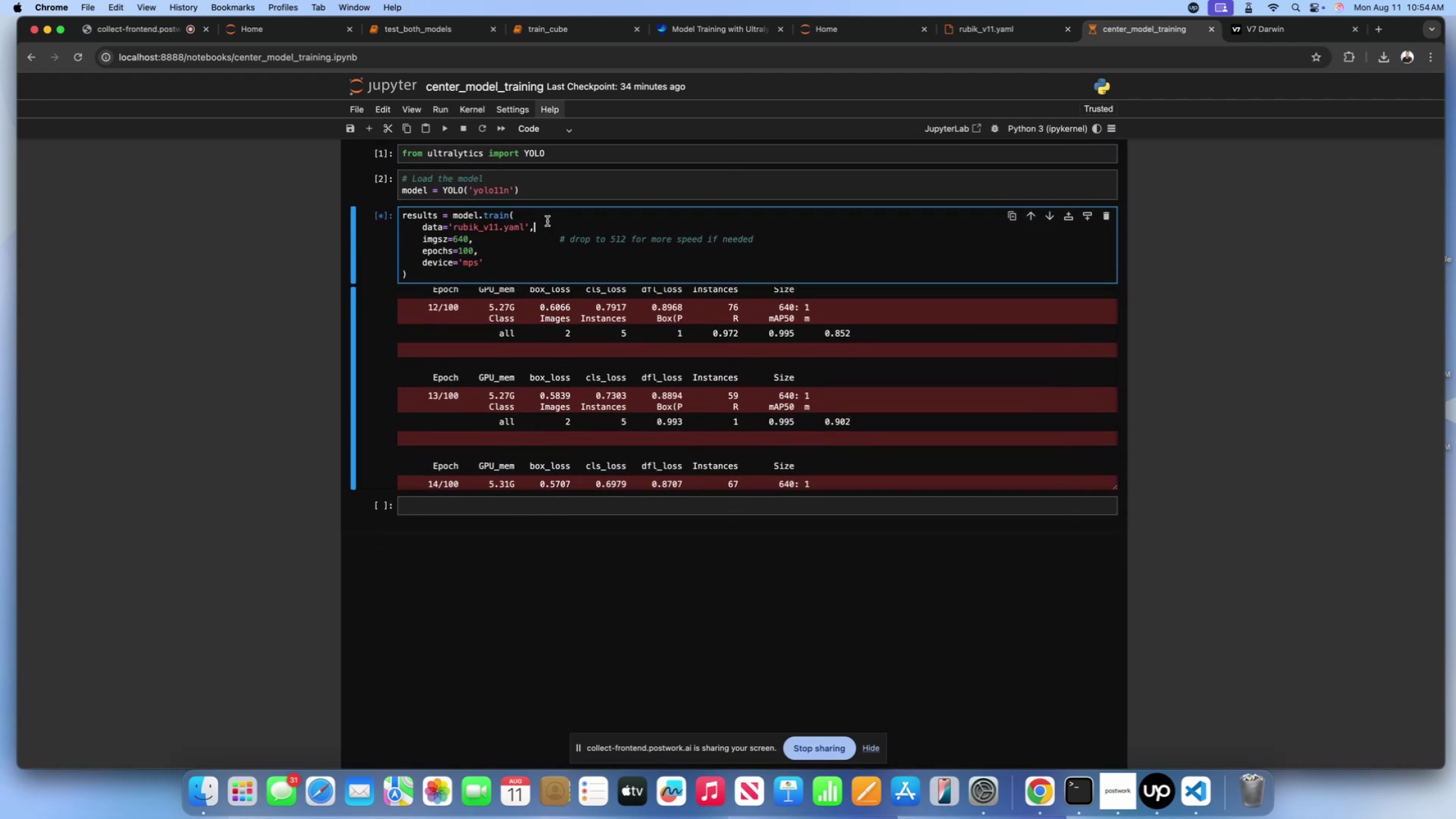 
triple_click([547, 221])
 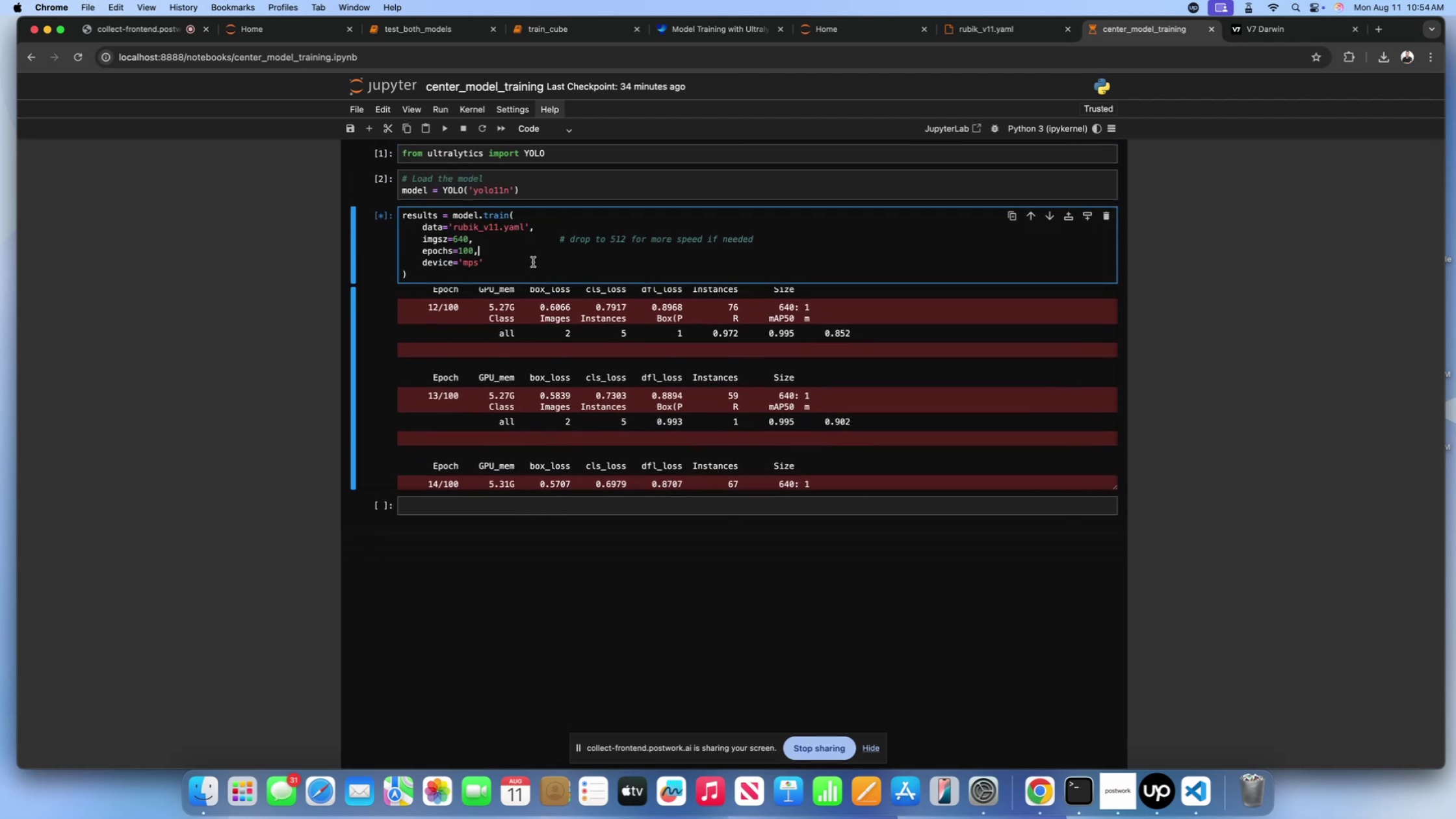 
double_click([530, 266])
 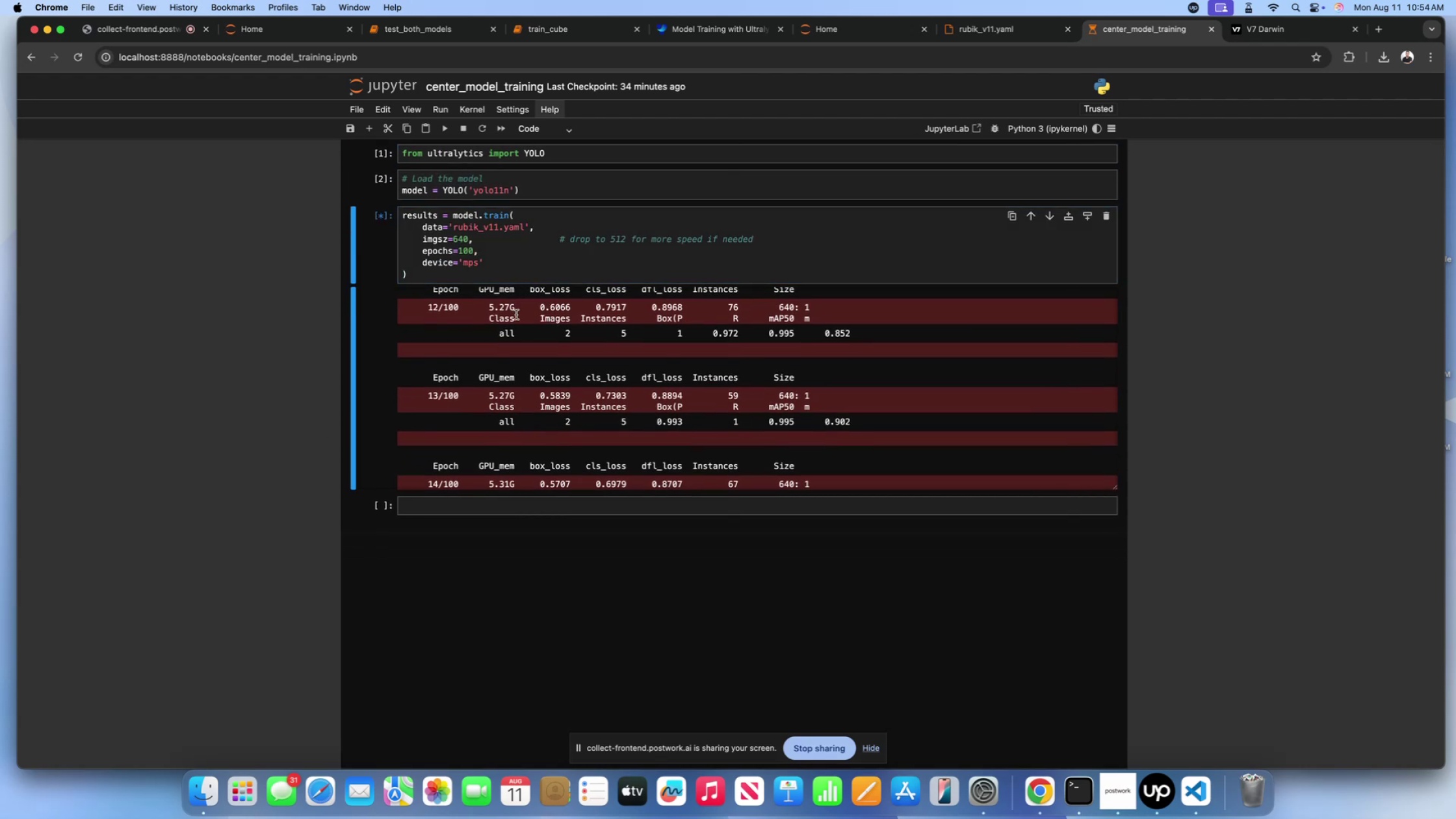 
scroll: coordinate [519, 362], scroll_direction: down, amount: 52.0
 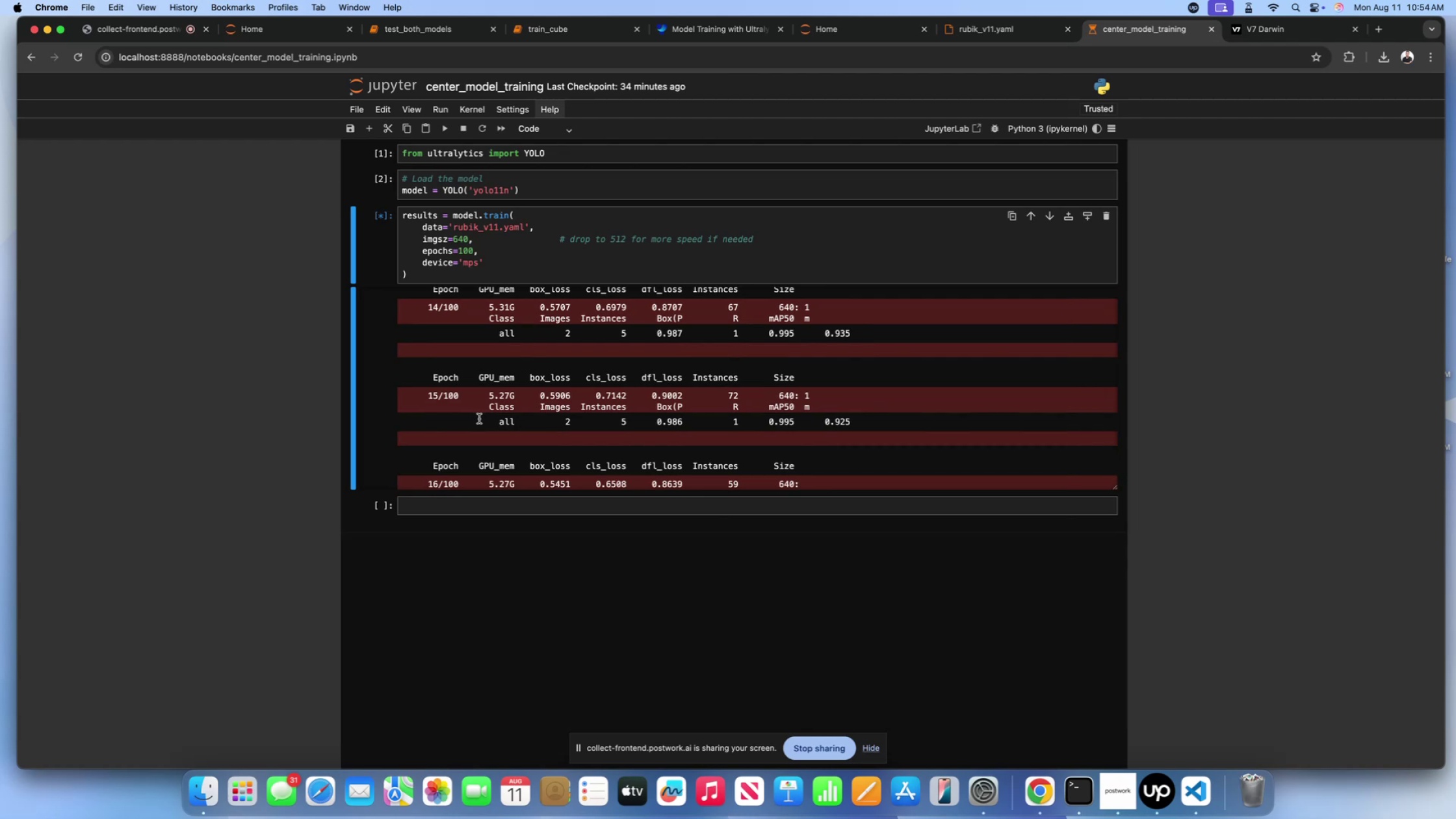 
left_click([479, 419])
 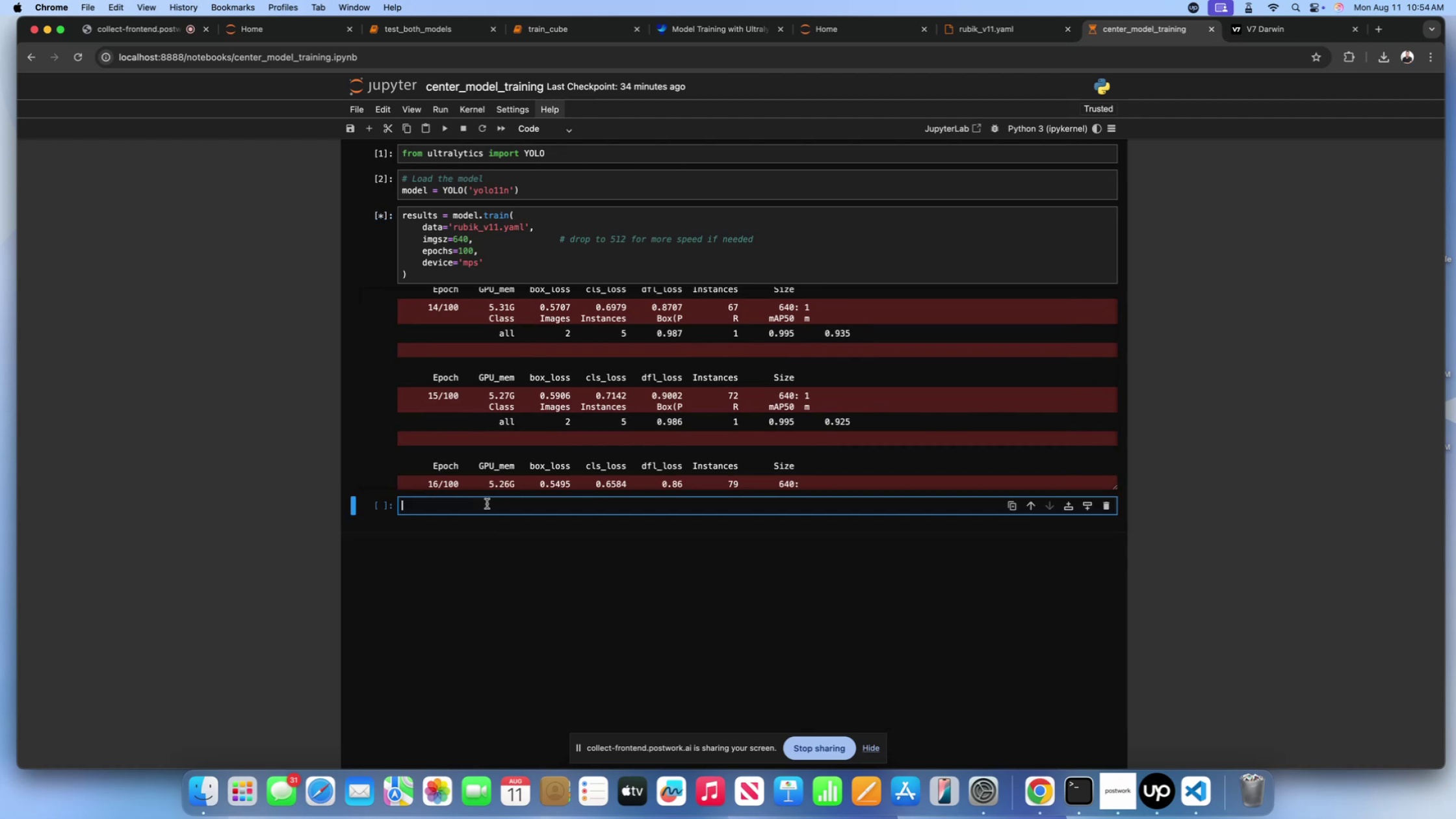 